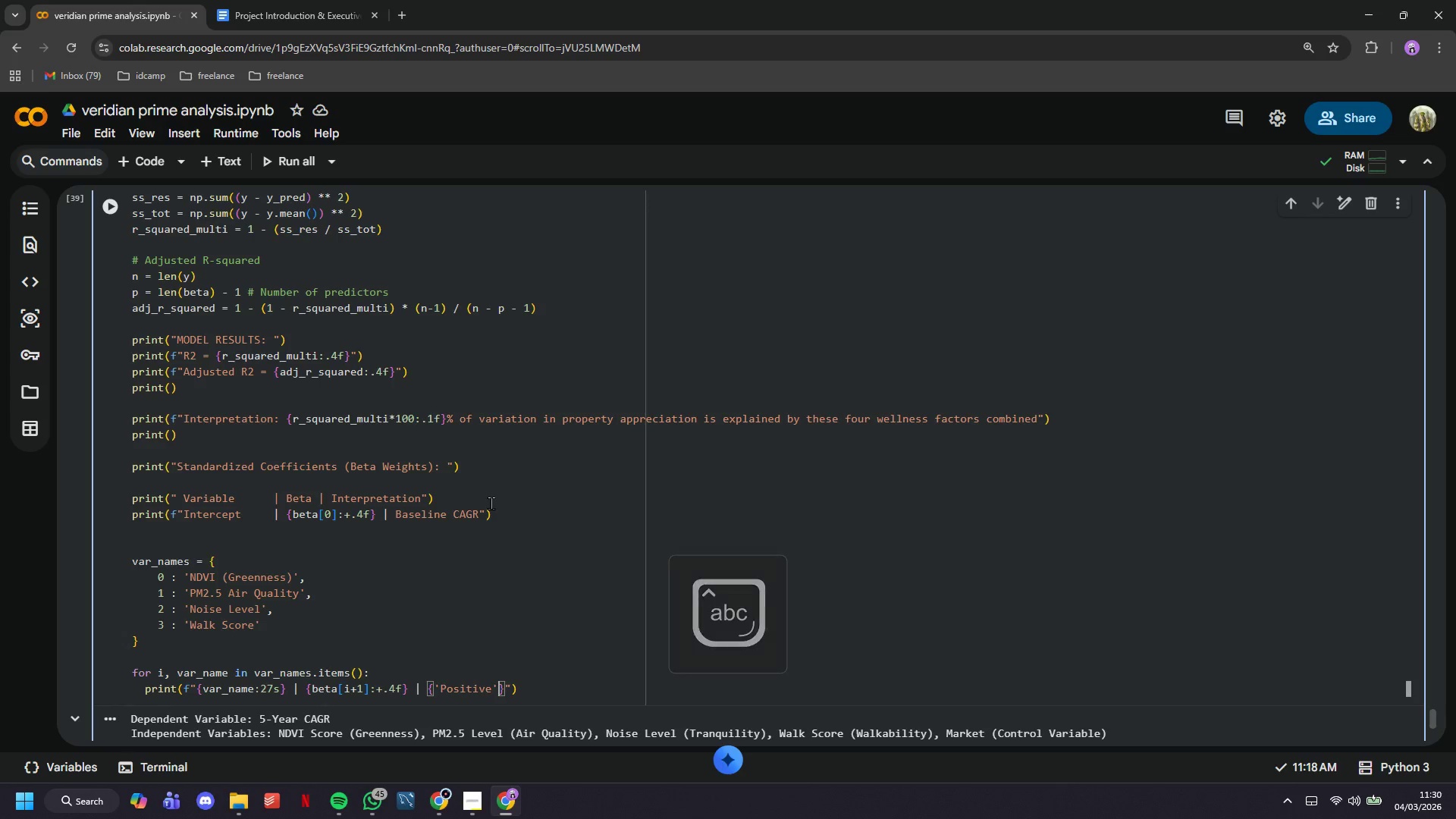 
type( if beta[i+1)
 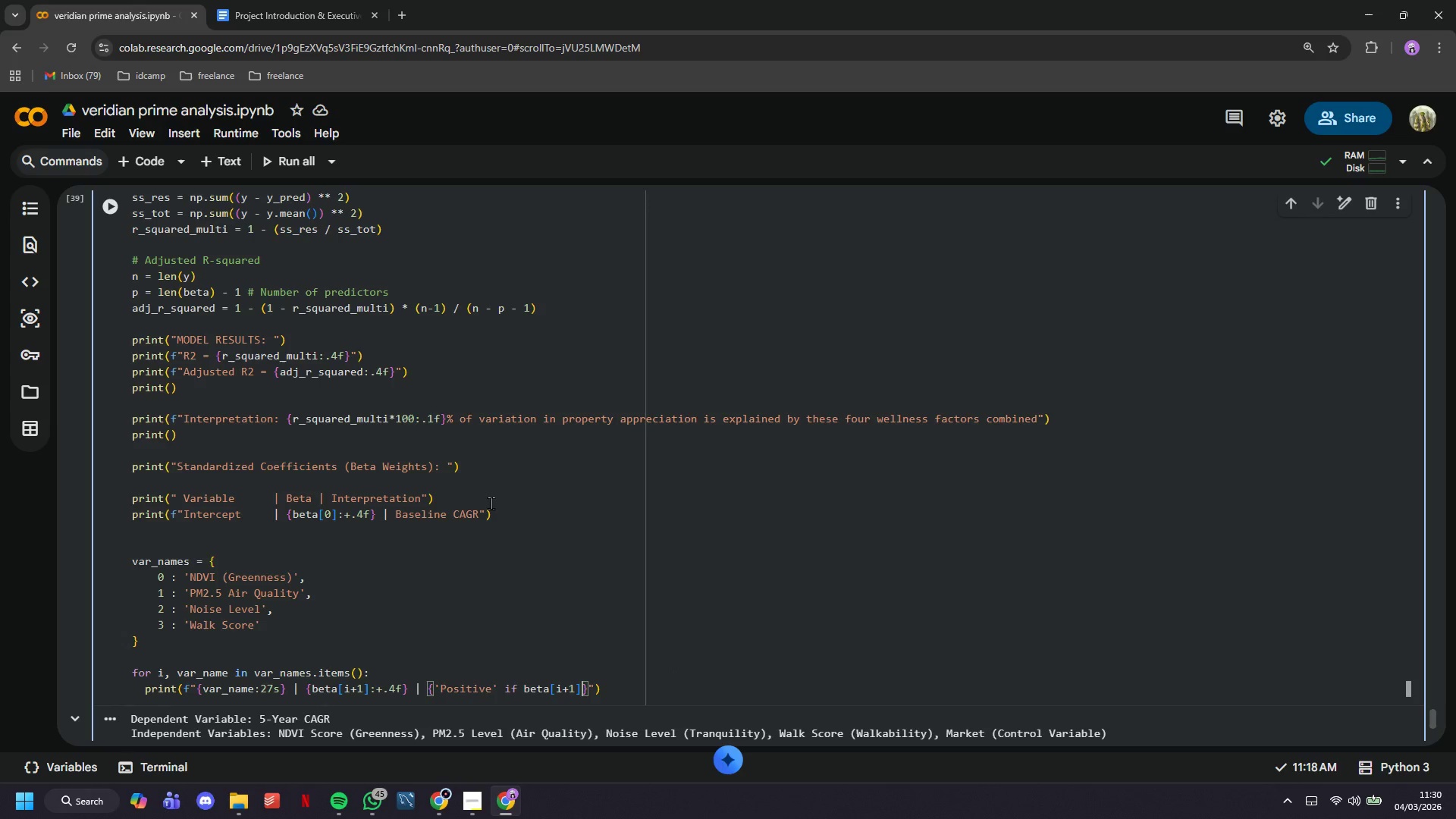 
 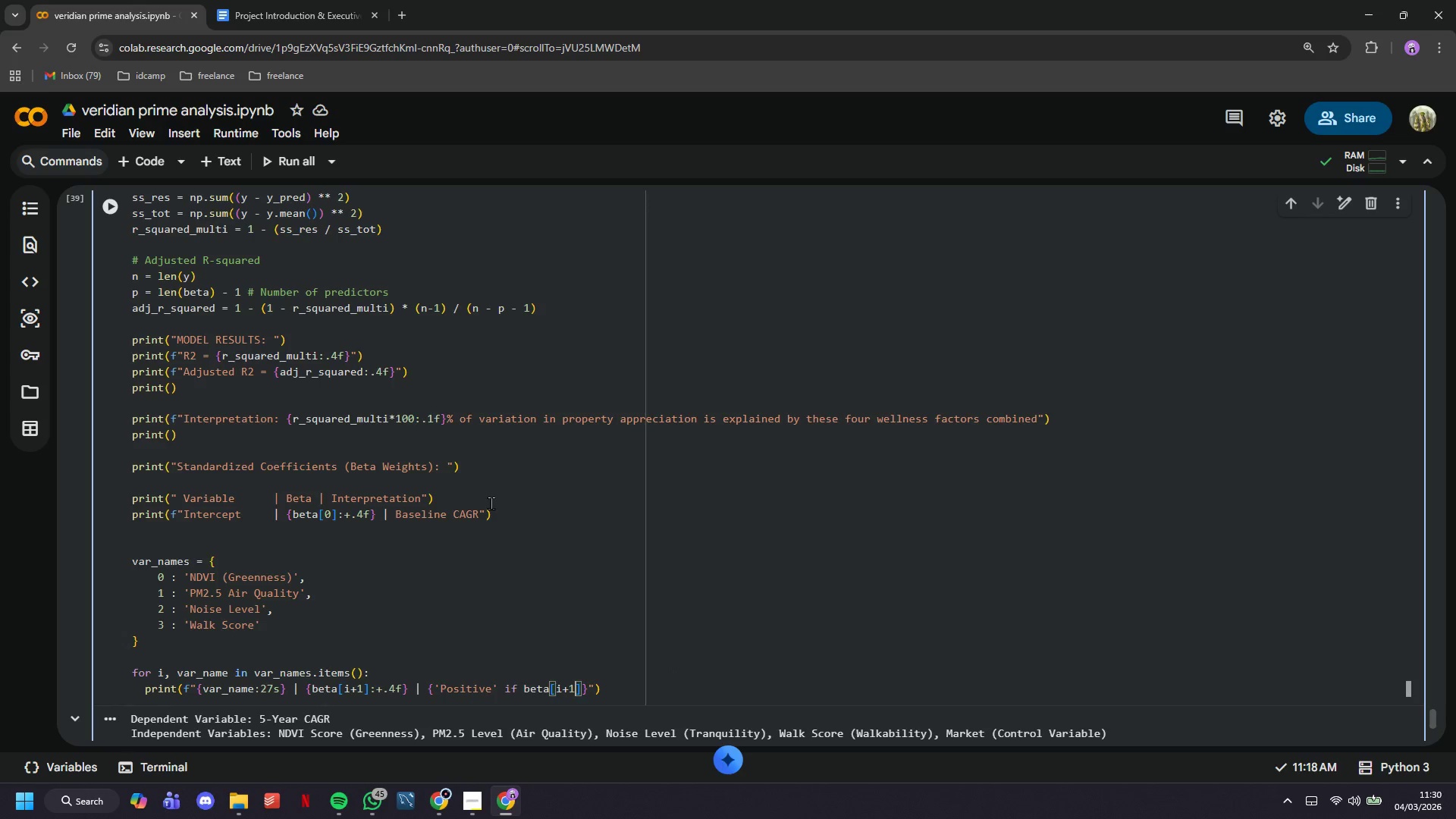 
key(ArrowRight)
 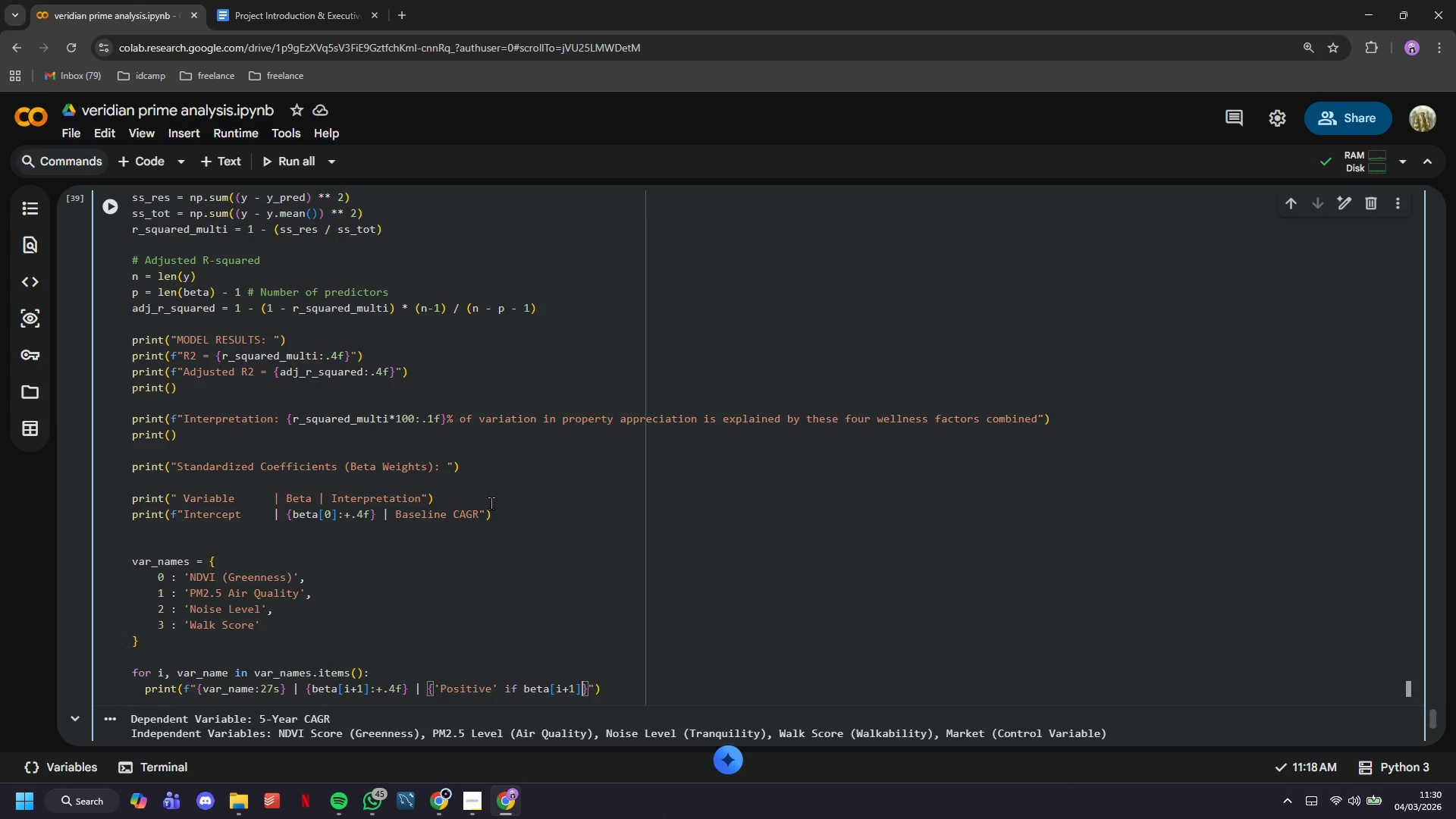 
type( > 0 else 'B)
key(Backspace)
type(Negative)
 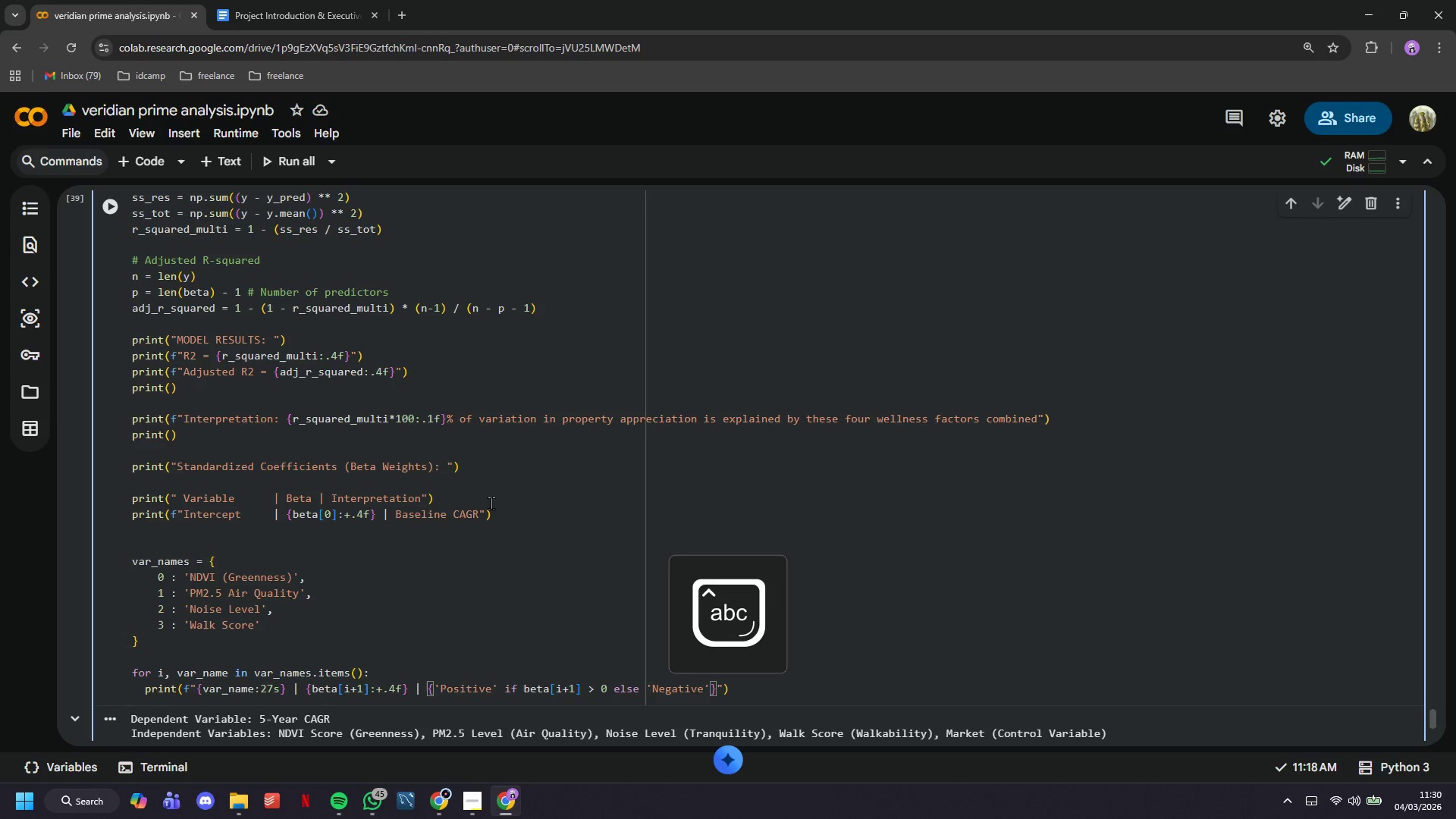 
key(ArrowRight)
 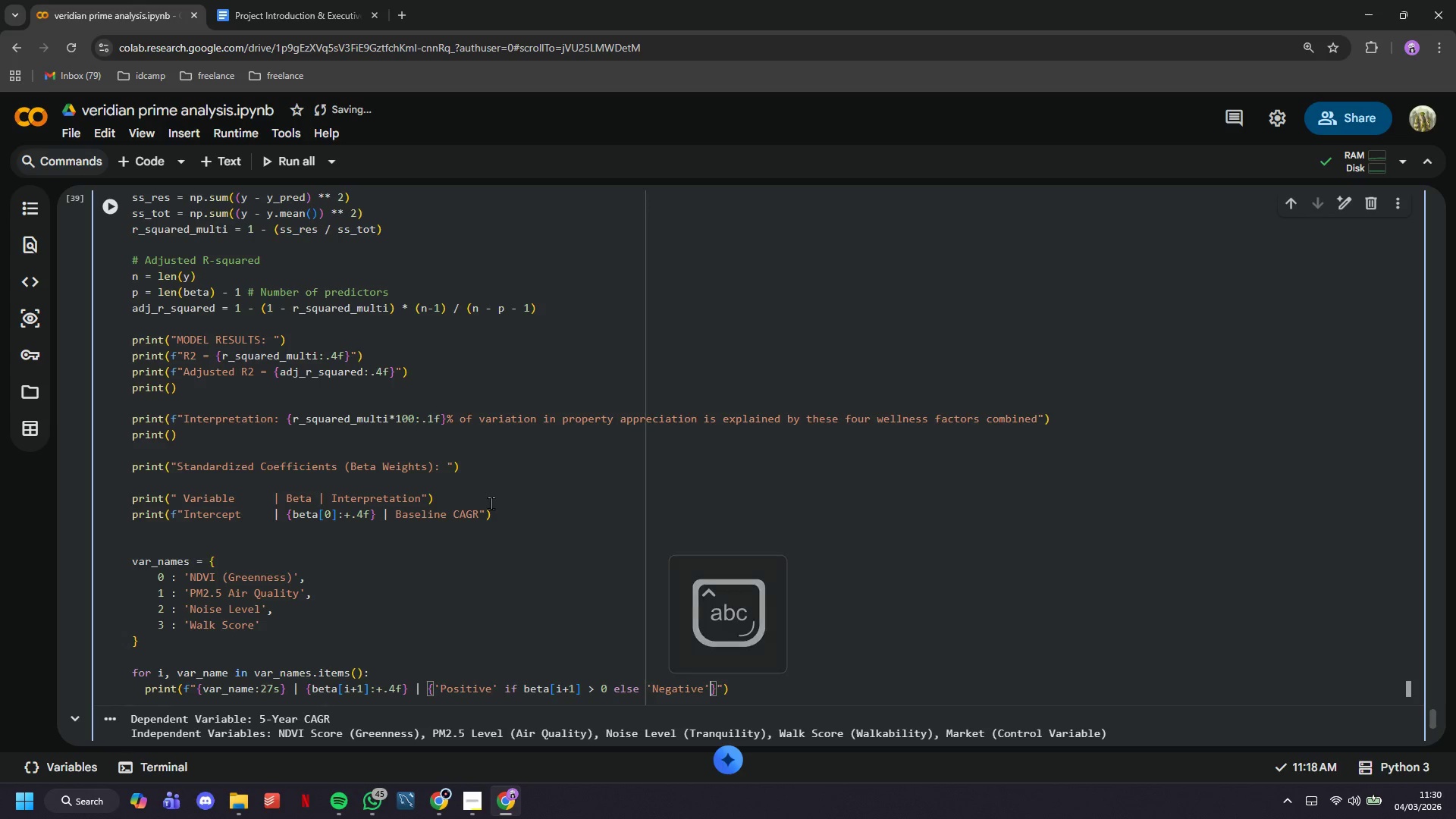 
key(ArrowRight)
 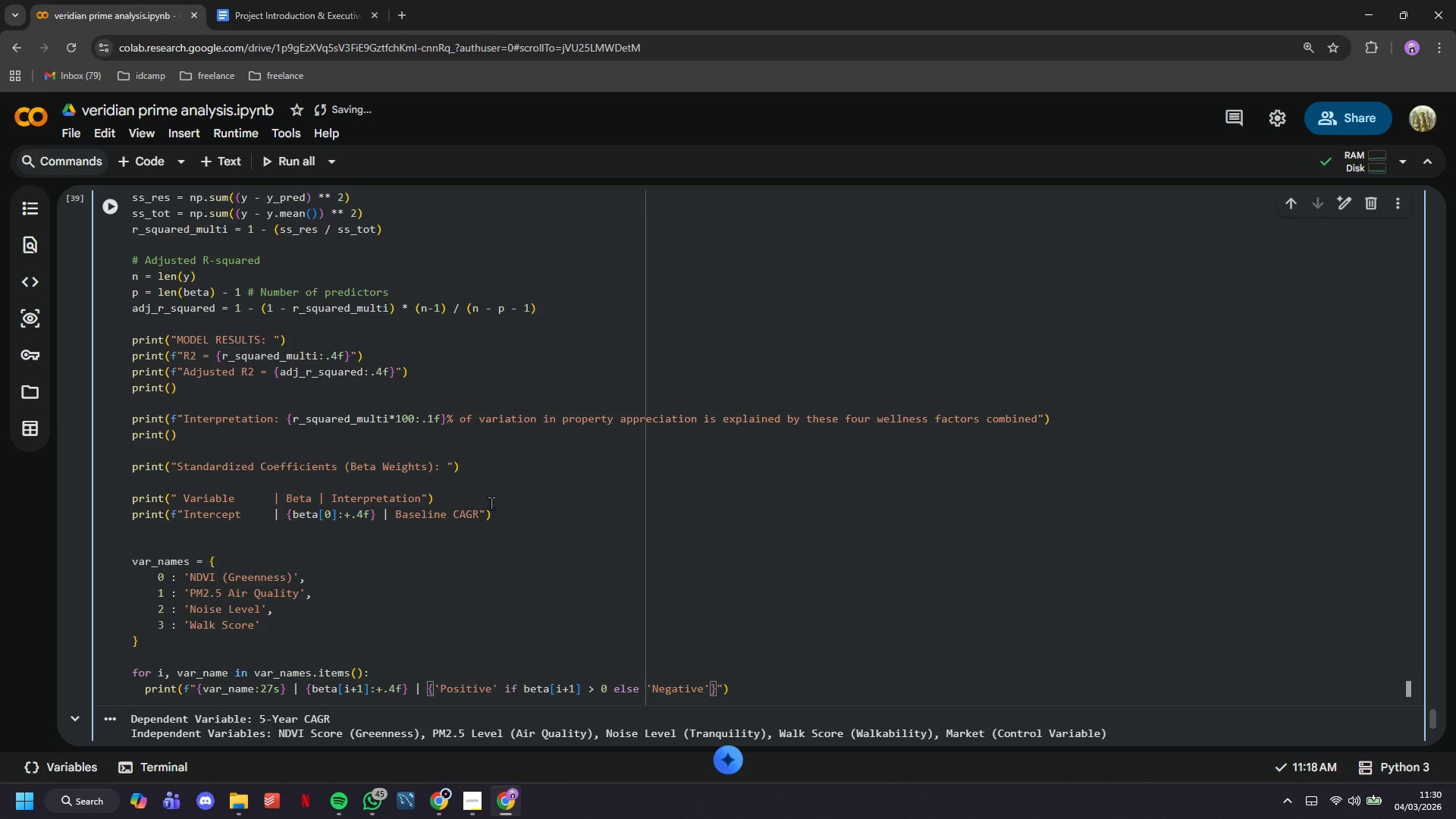 
type( impact)
 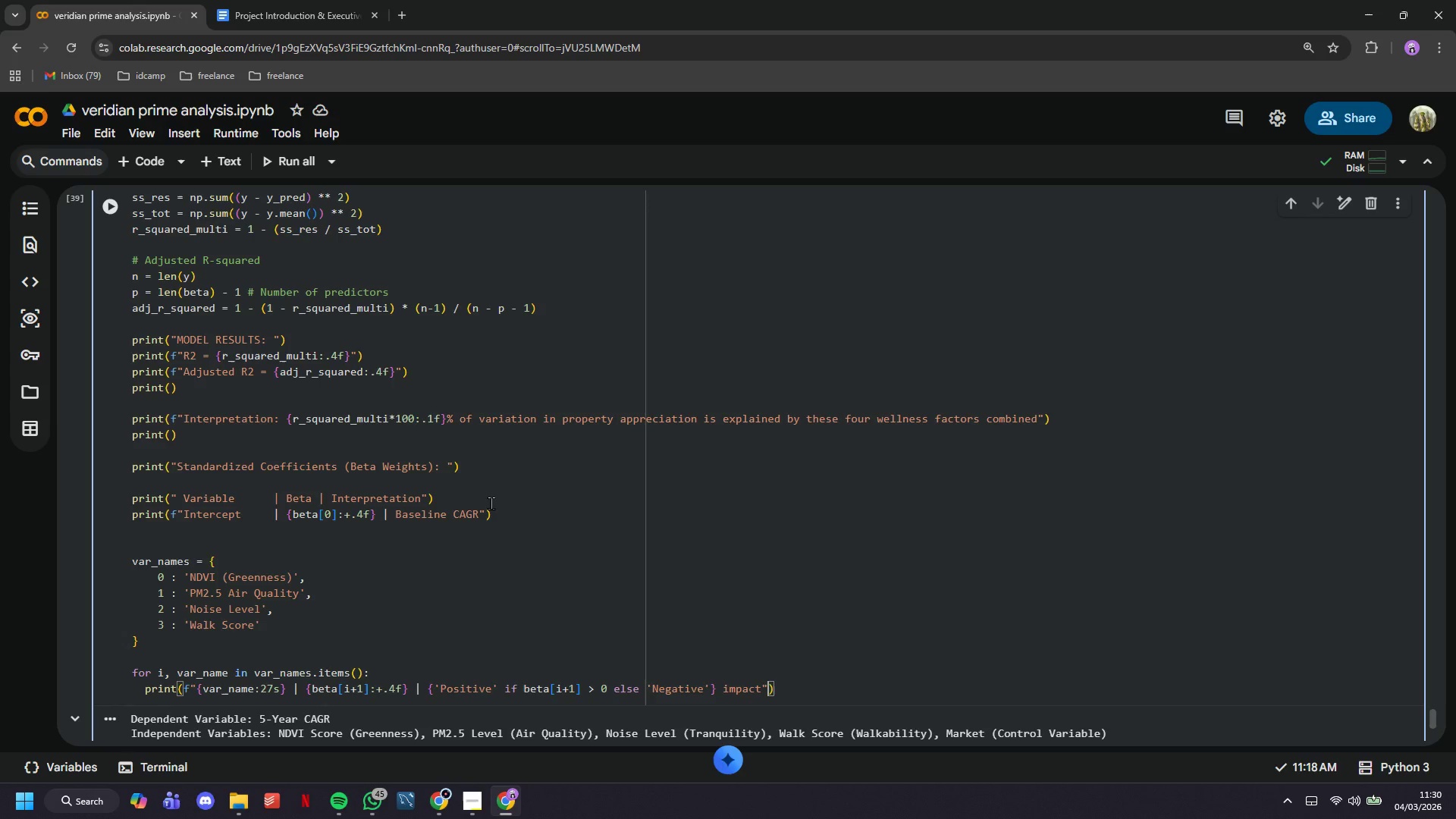 
key(ArrowRight)
 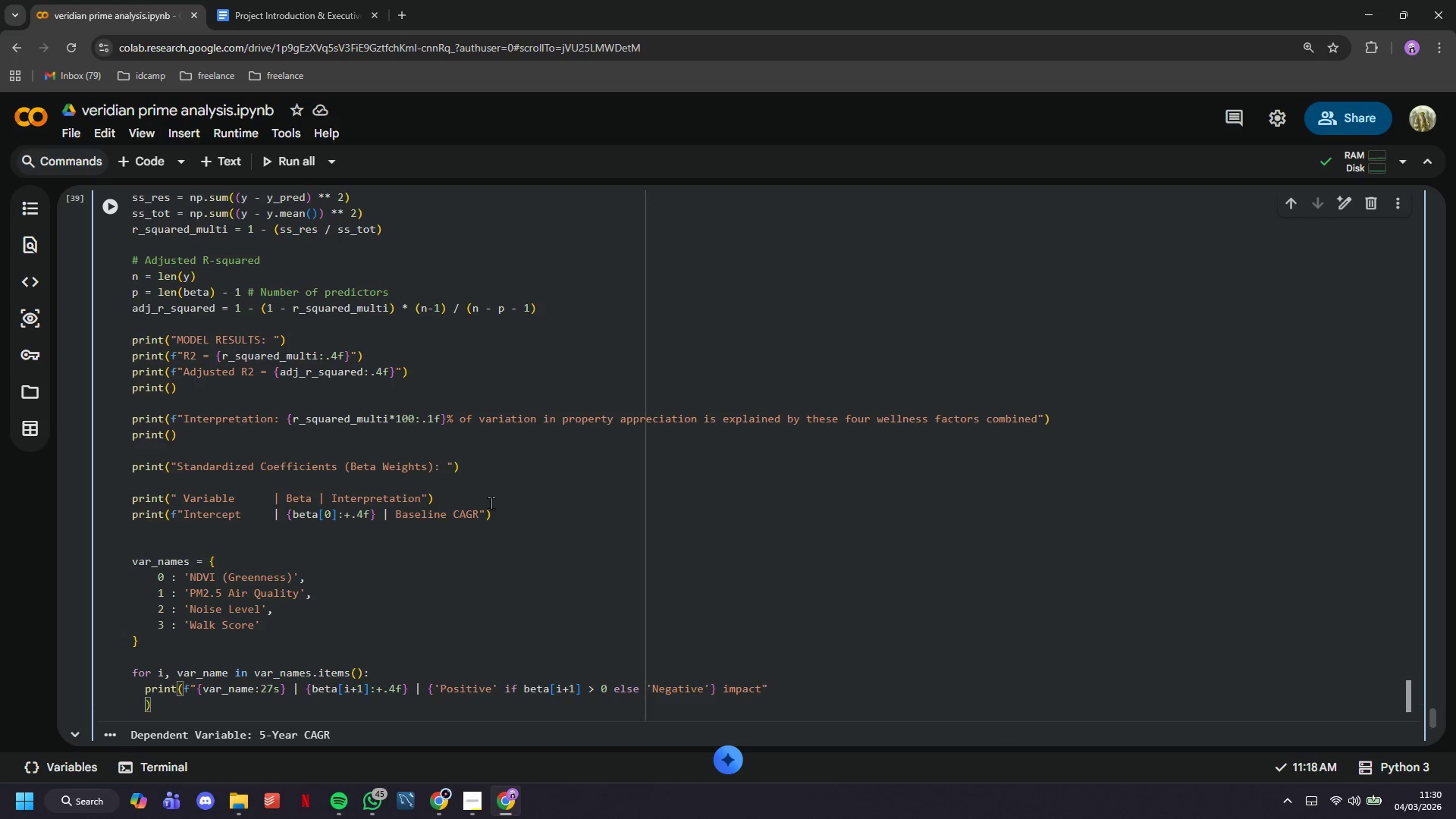 
key(Enter)
 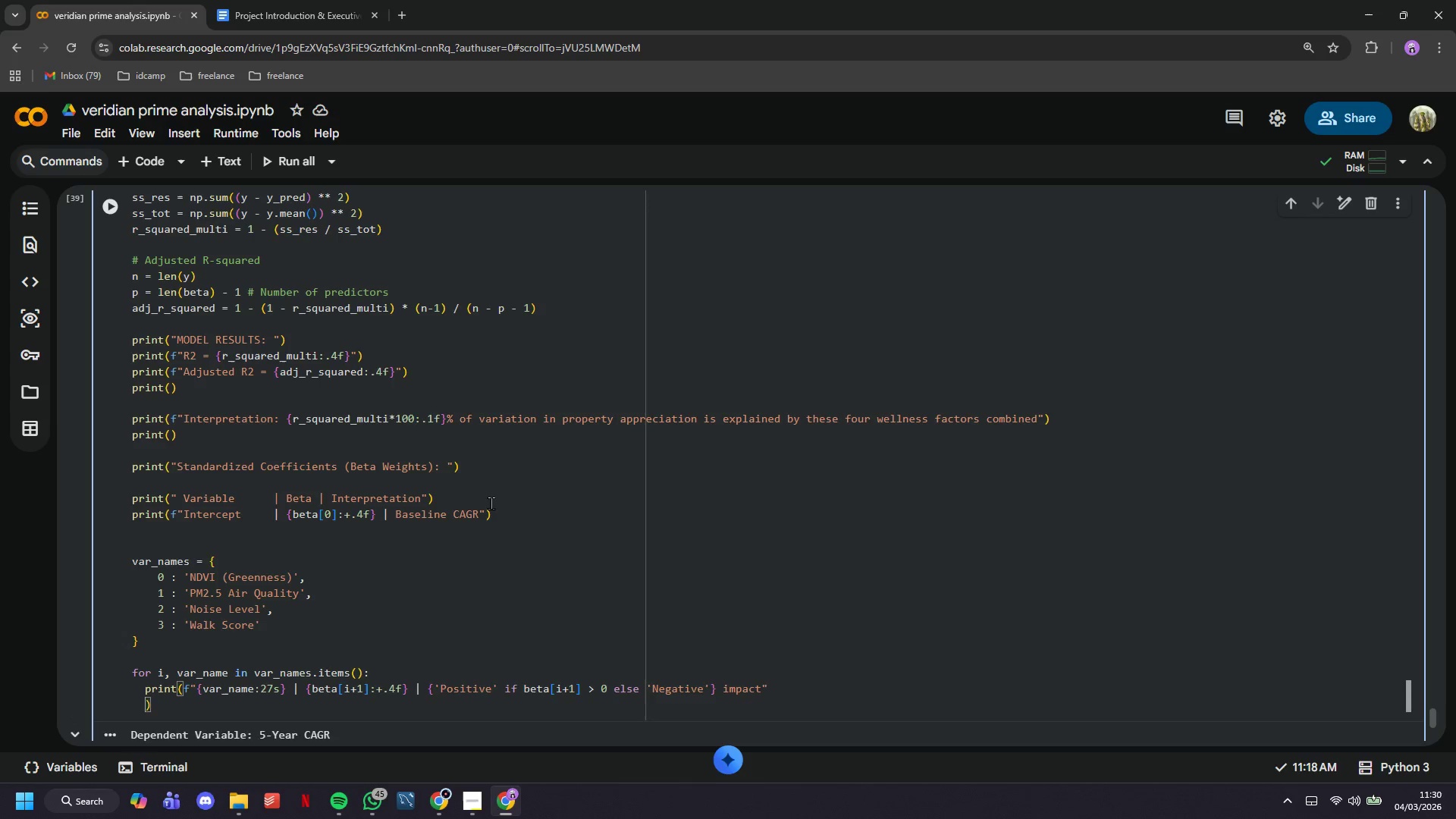 
key(Enter)
 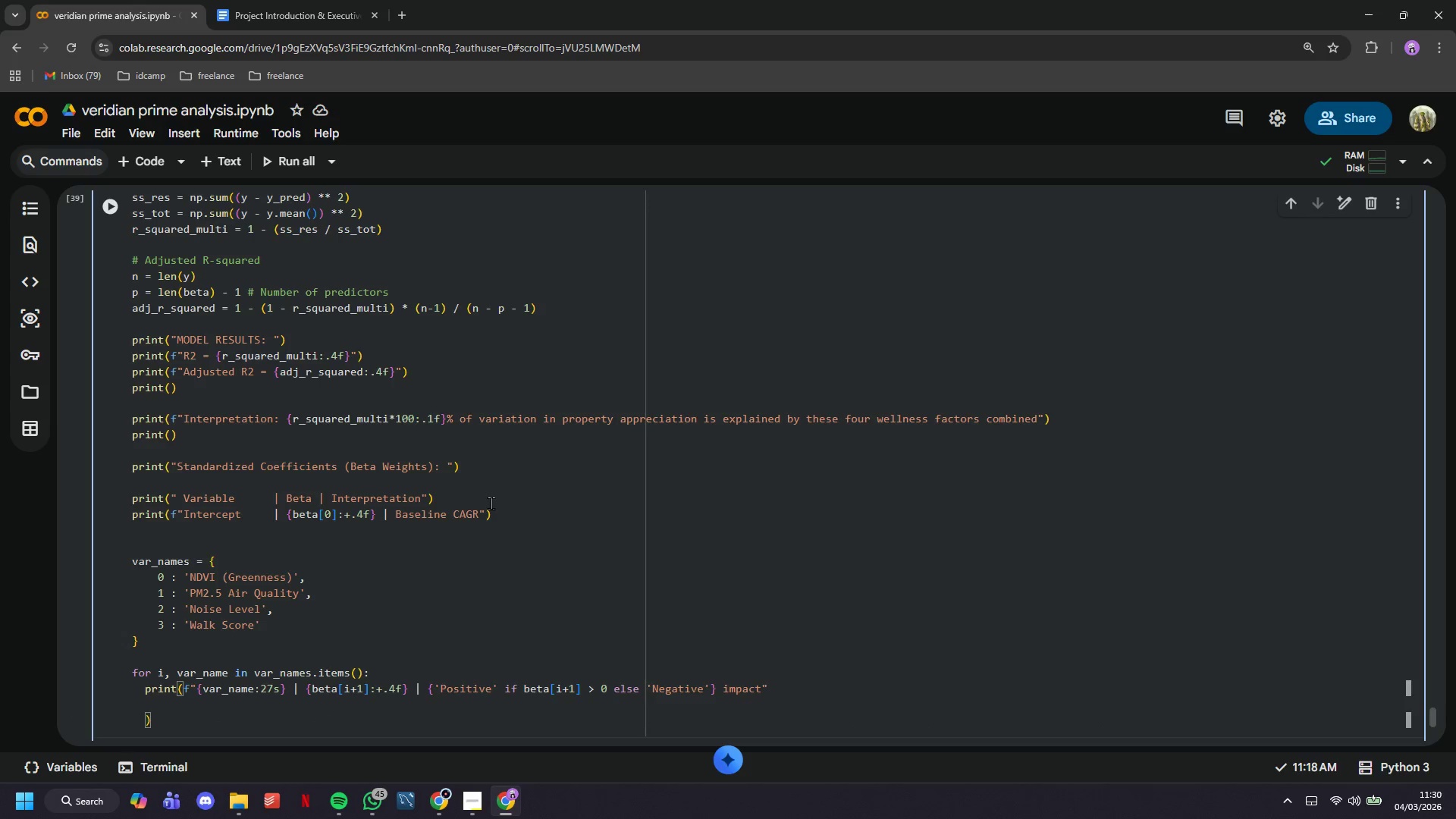 
key(Control+Z)
 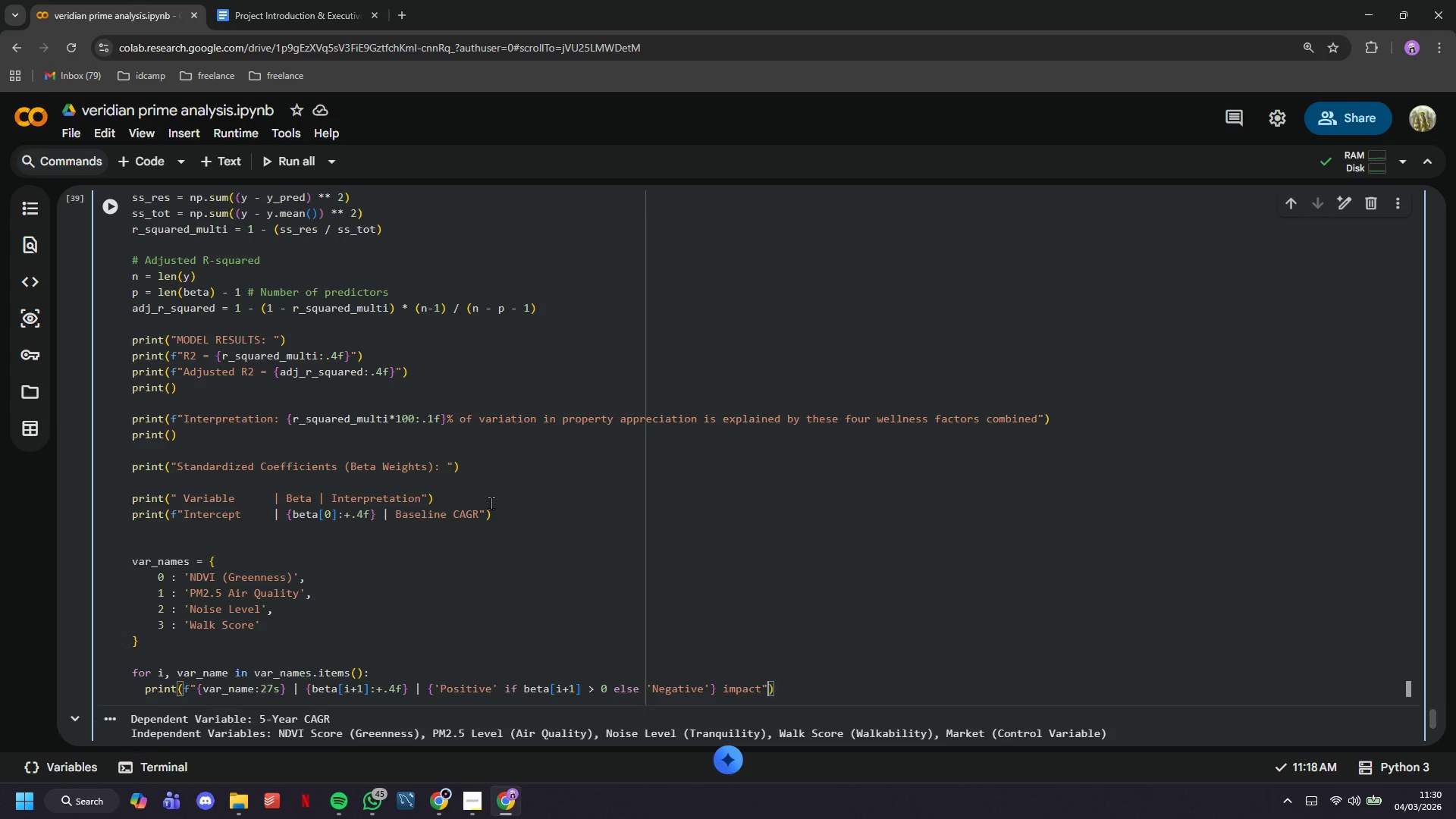 
key(Control+Z)
 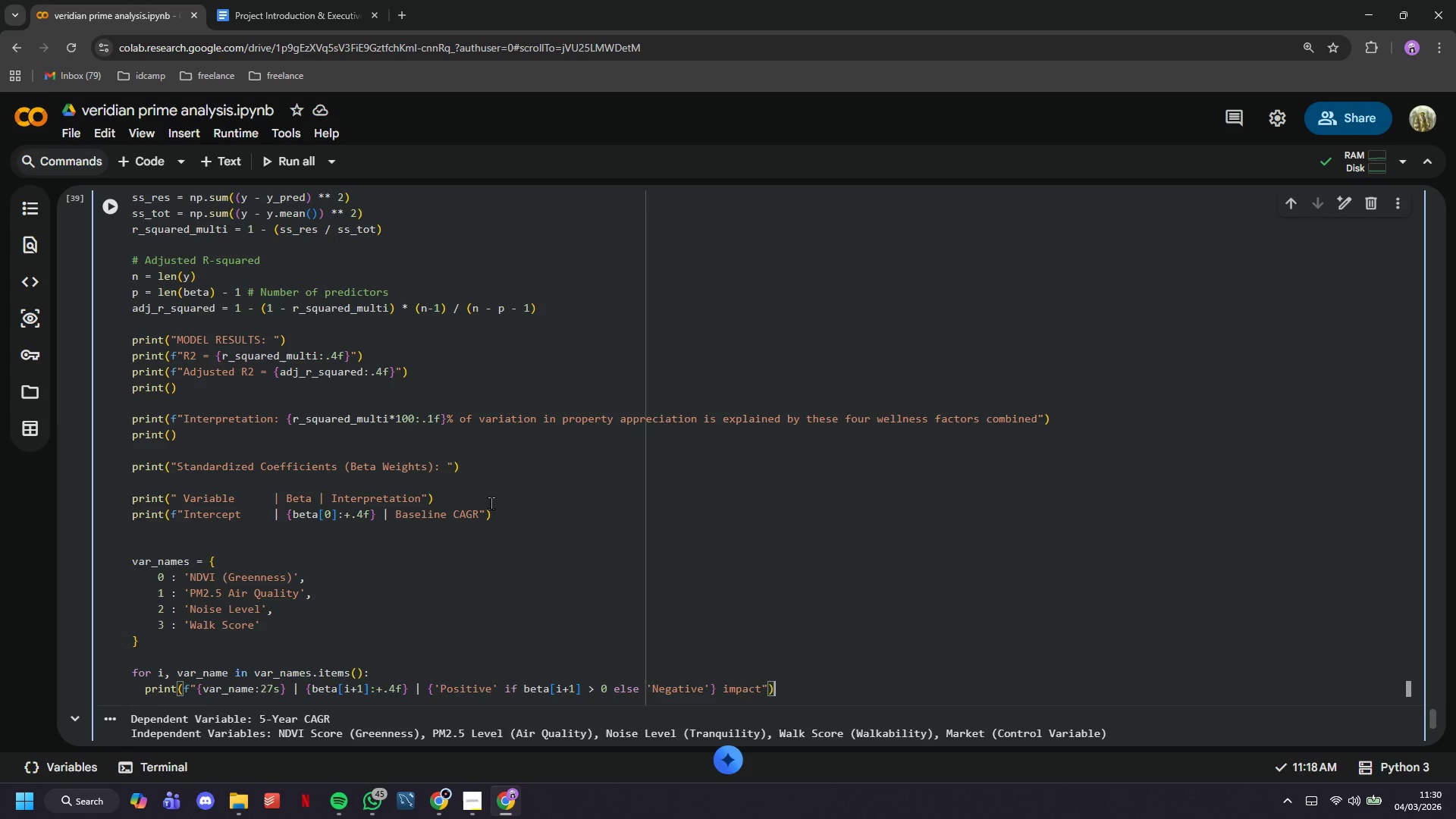 
key(ArrowRight)
 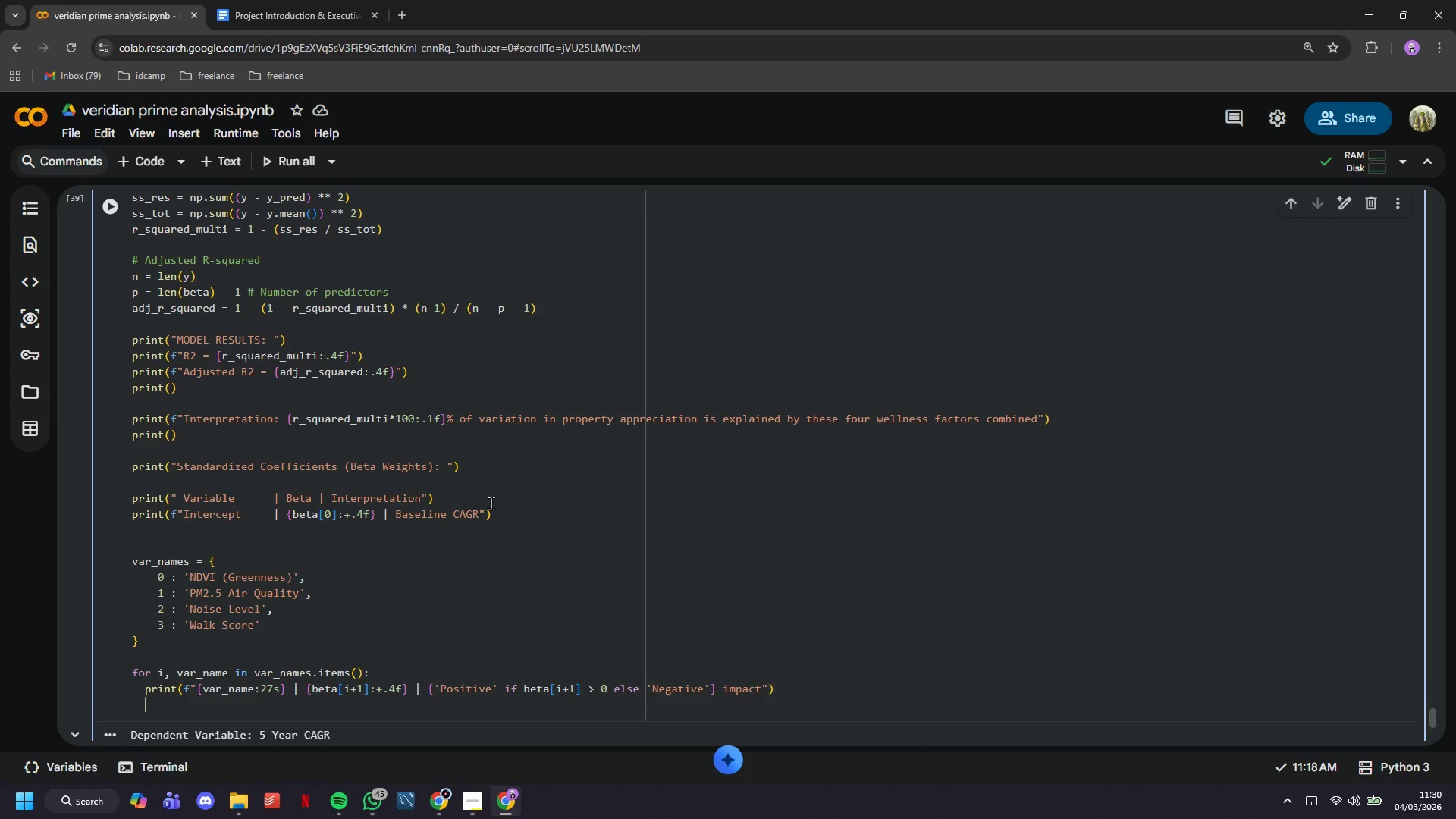 
key(Enter)
 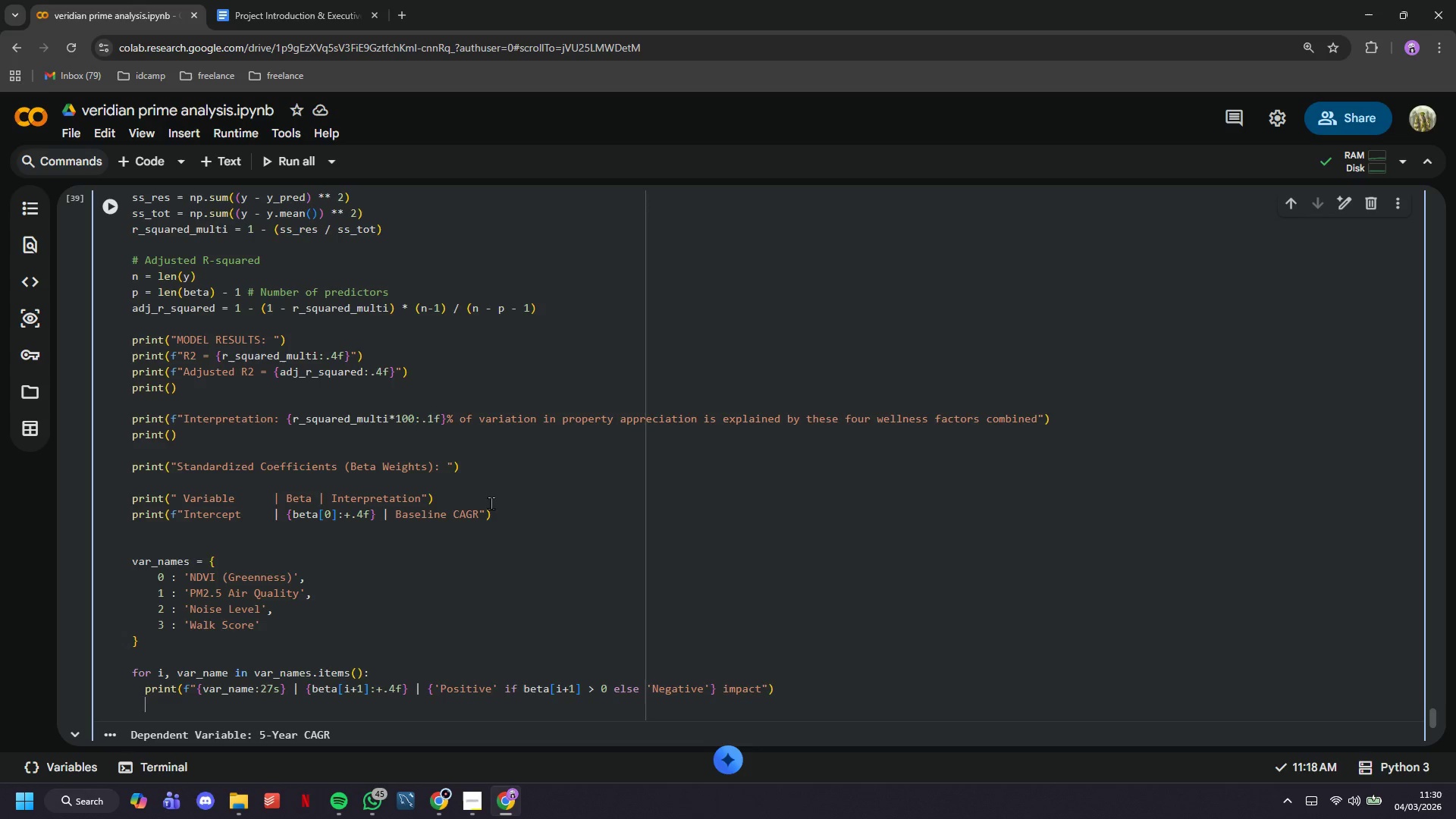 
key(Backspace)
 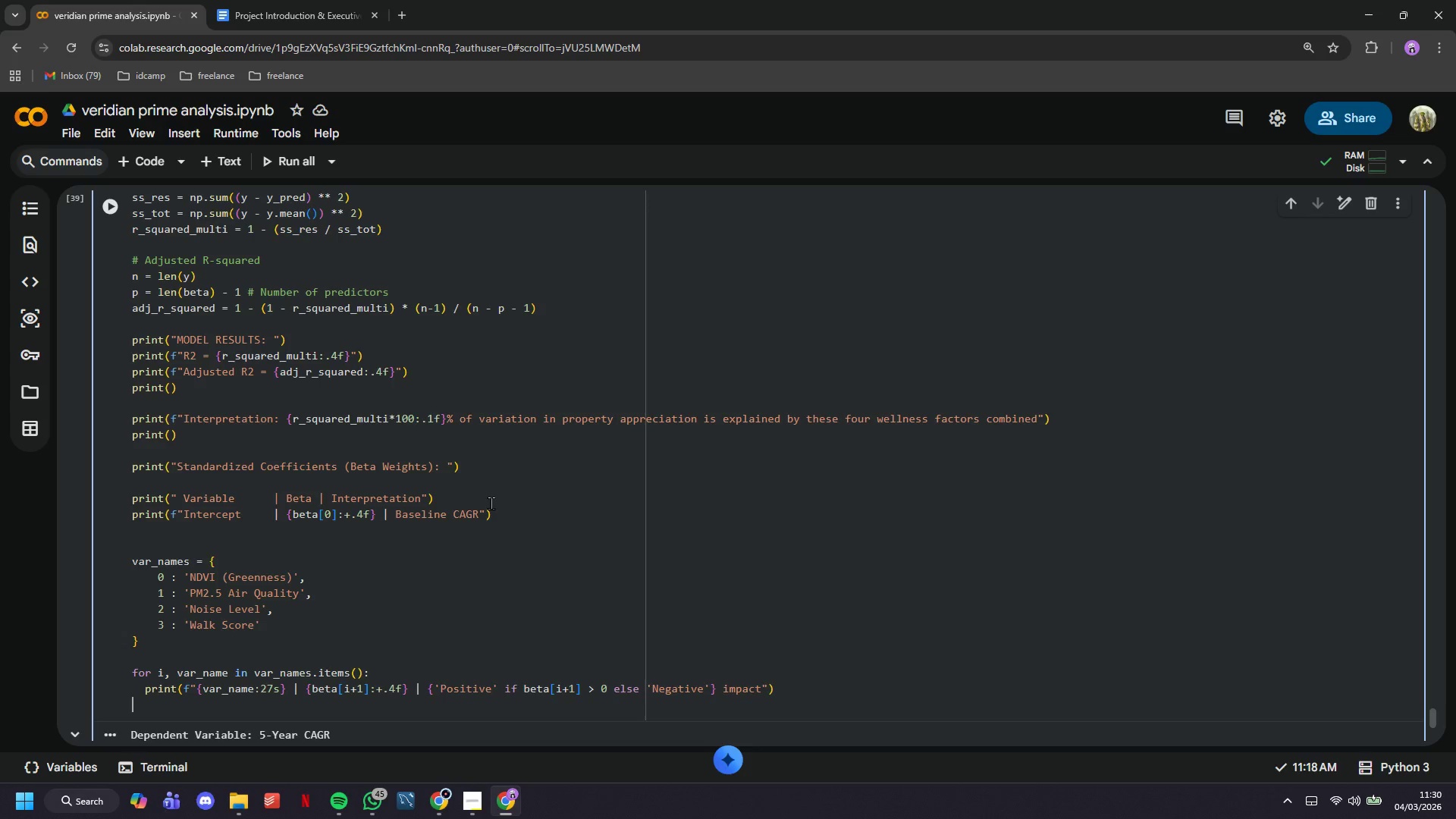 
key(Enter)
 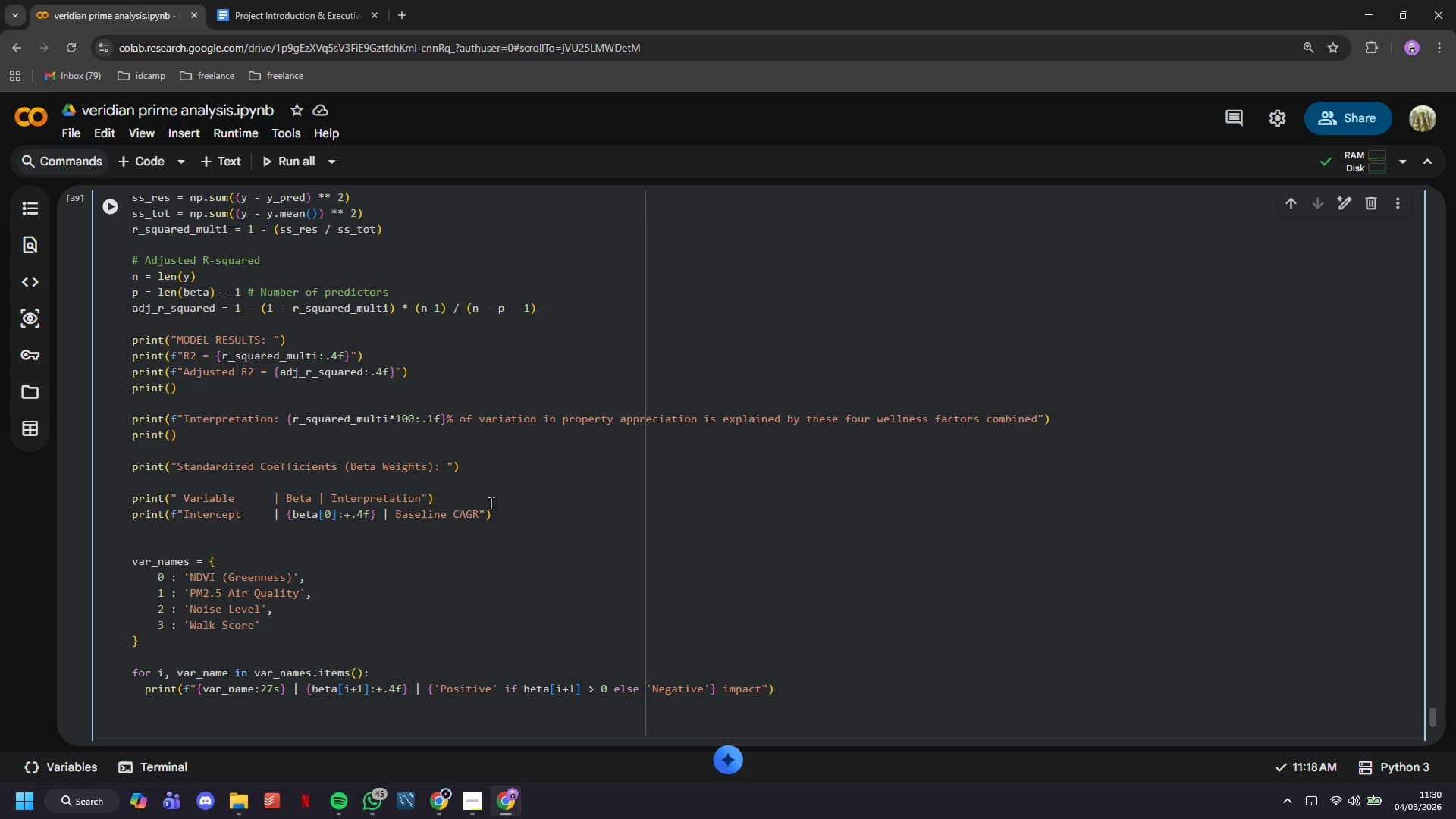 
type(print()
 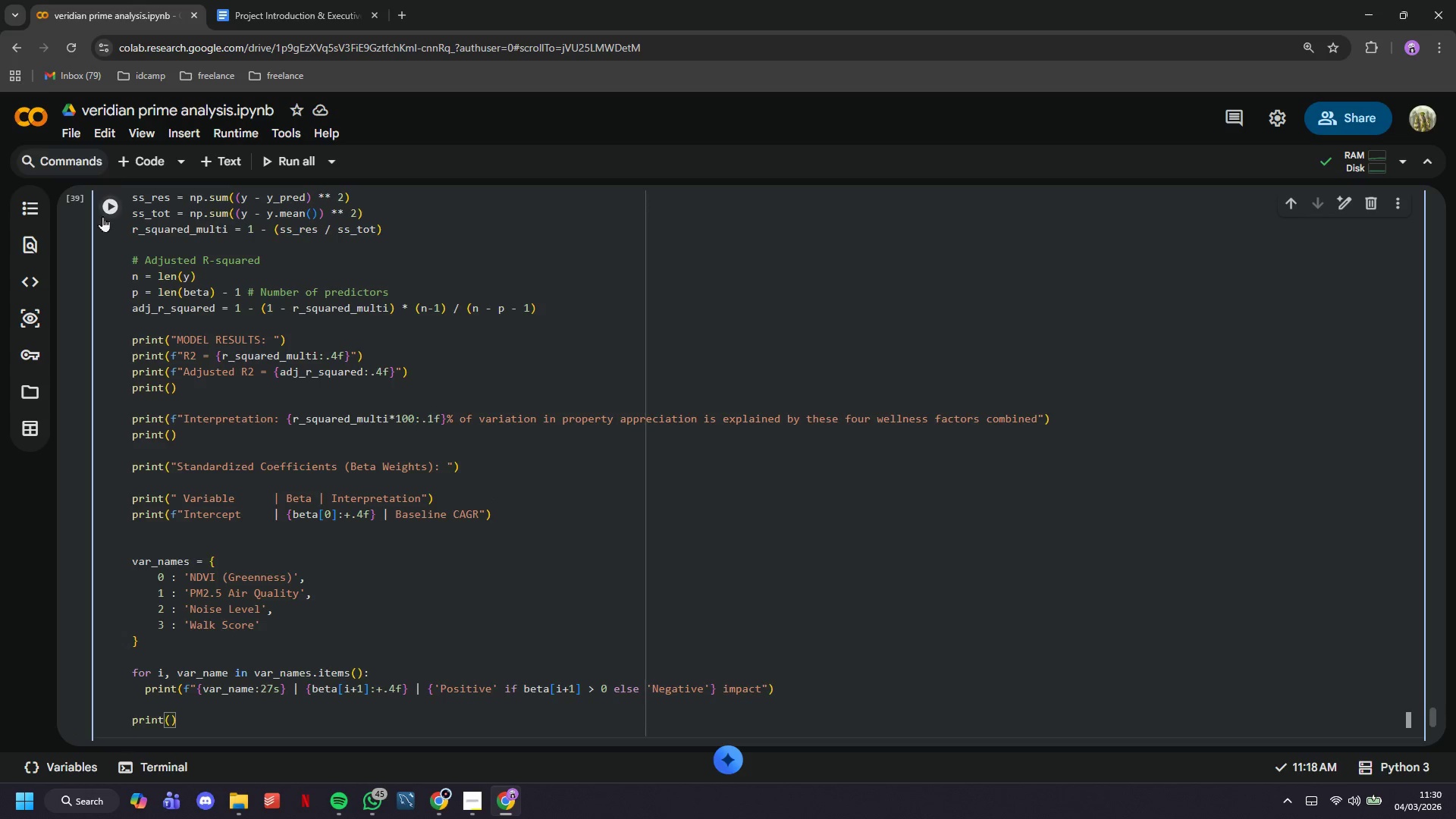 
left_click([118, 199])
 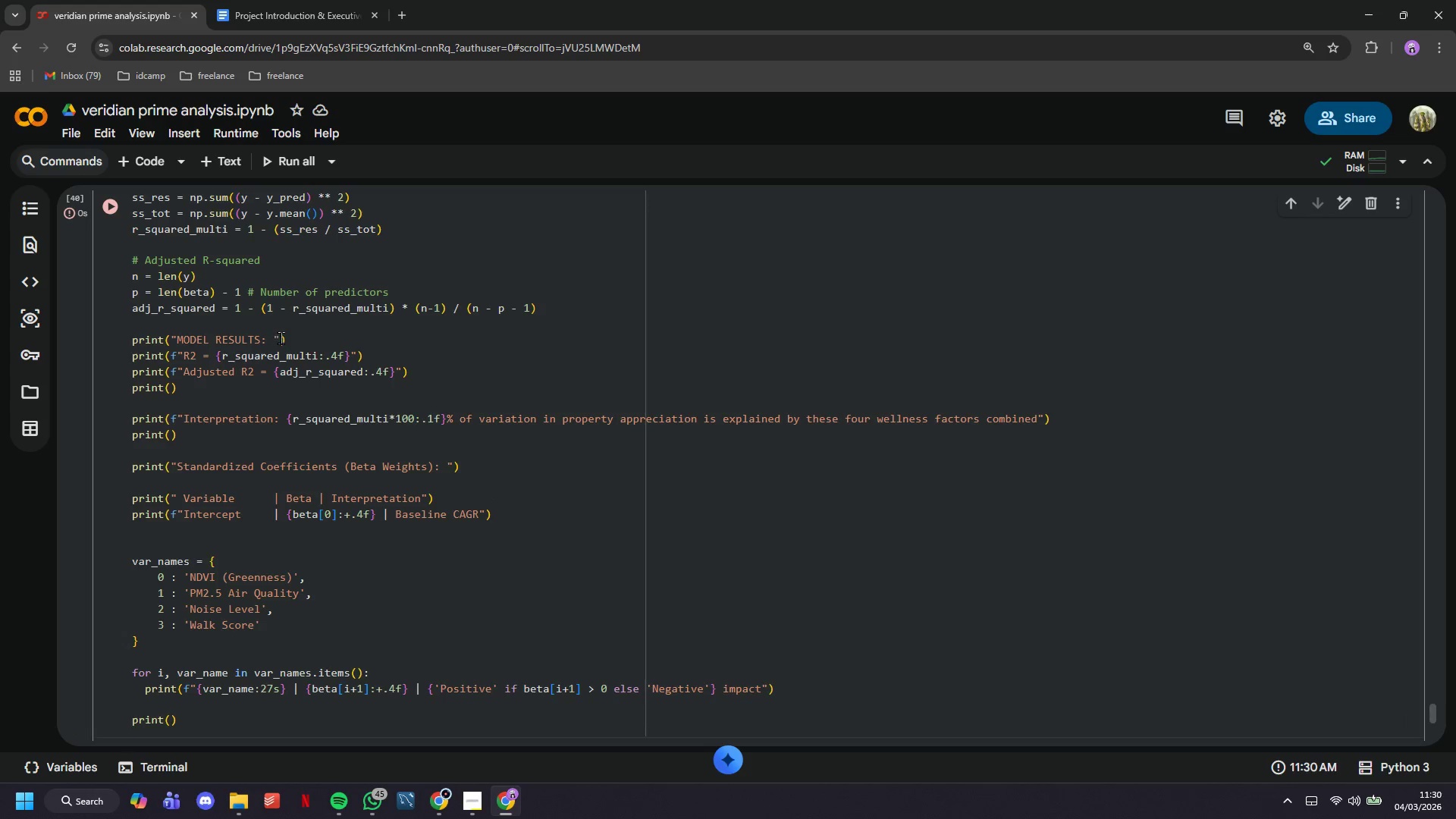 
scroll: coordinate [300, 367], scroll_direction: down, amount: 4.0
 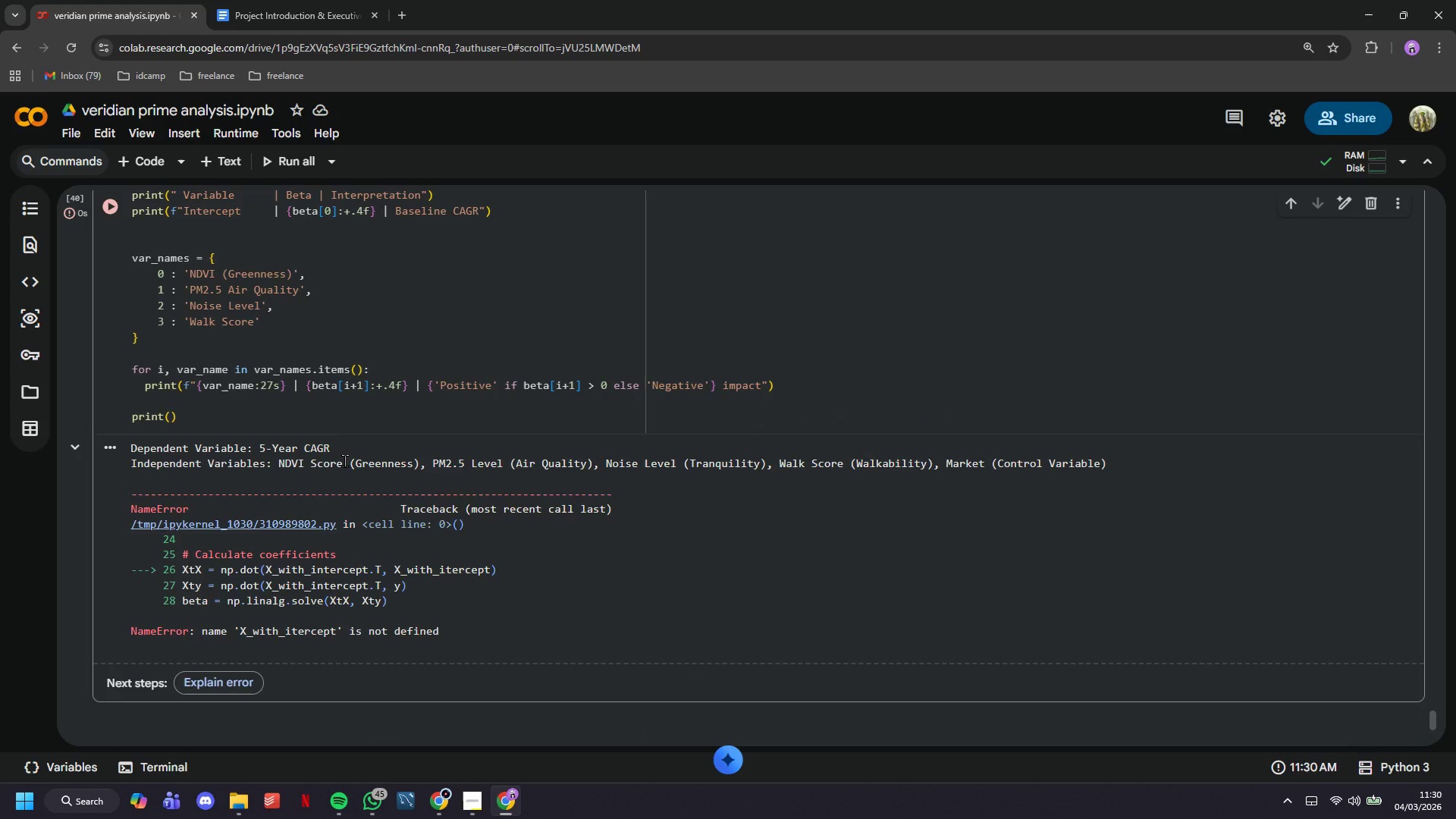 
scroll: coordinate [491, 517], scroll_direction: up, amount: 5.0
 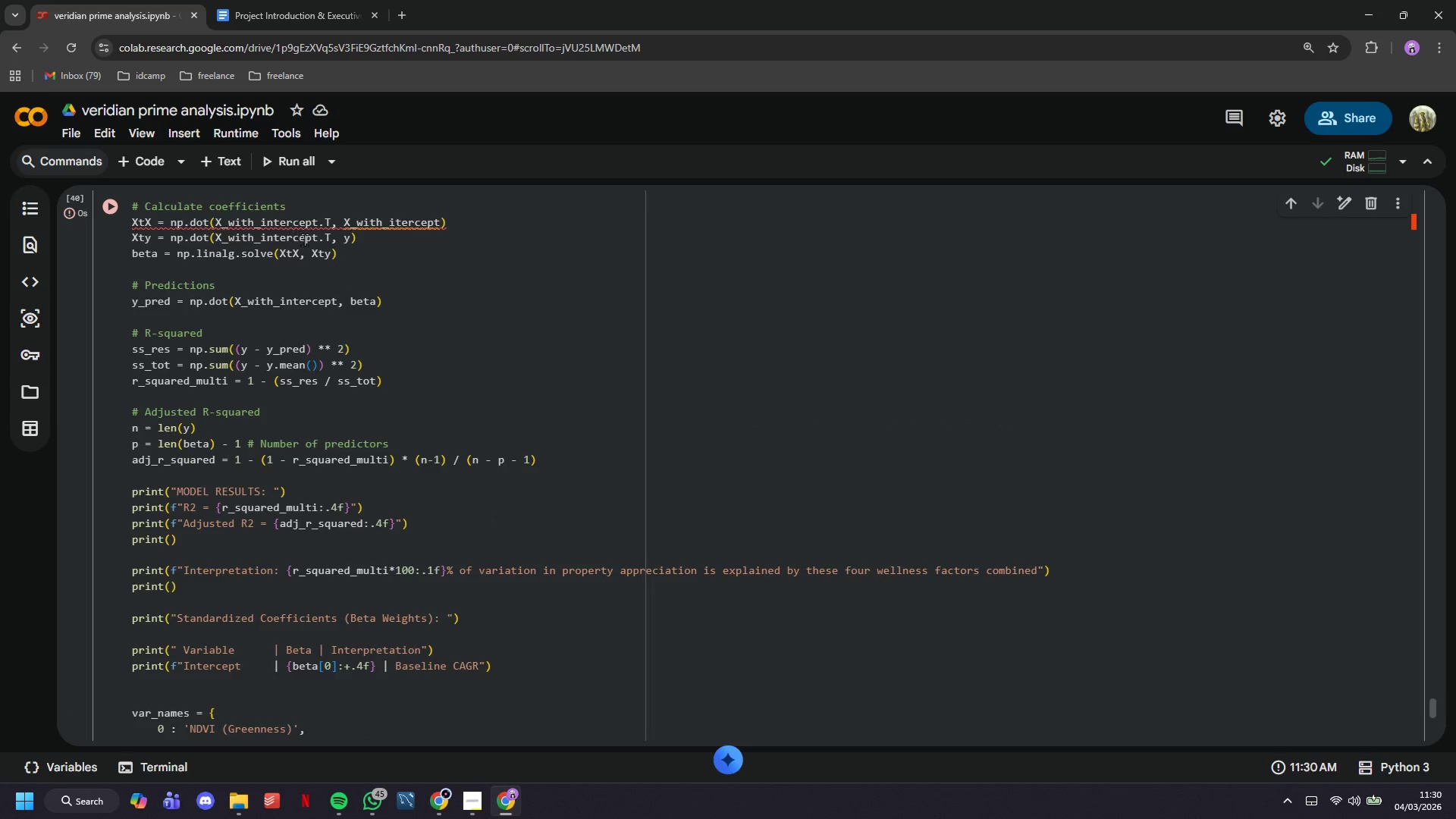 
wait(5.16)
 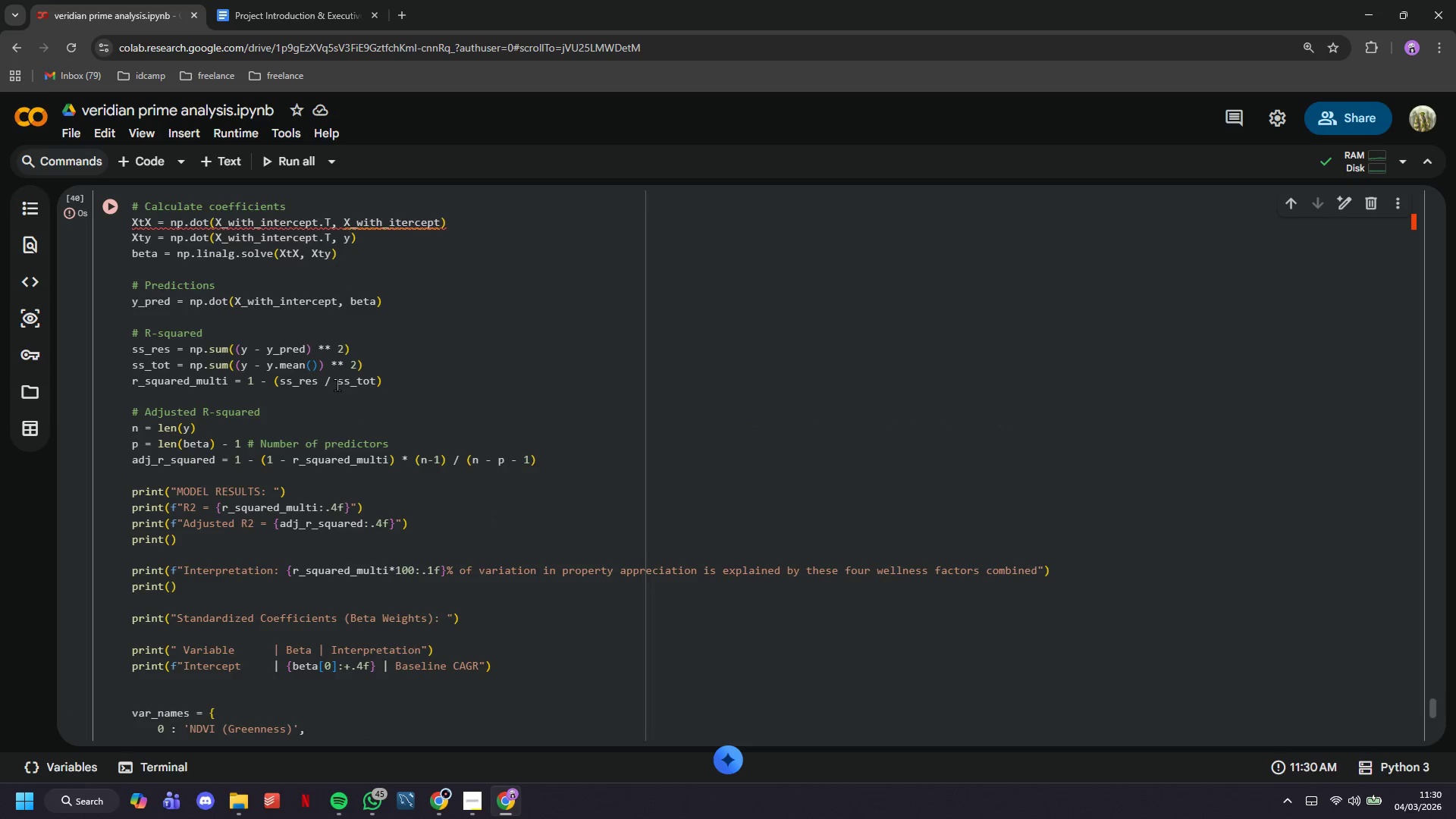 
left_click([395, 220])
 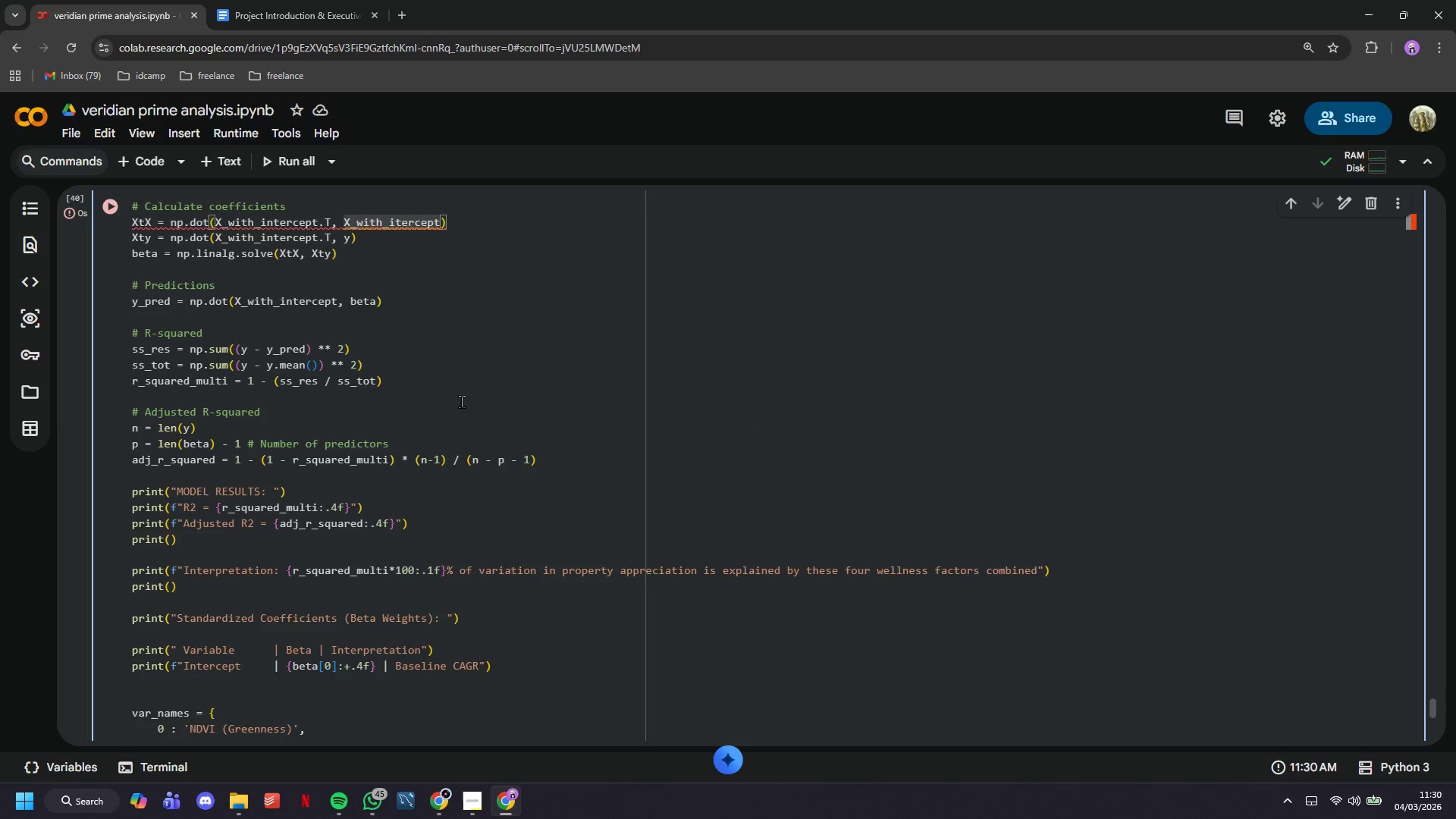 
key(N)
 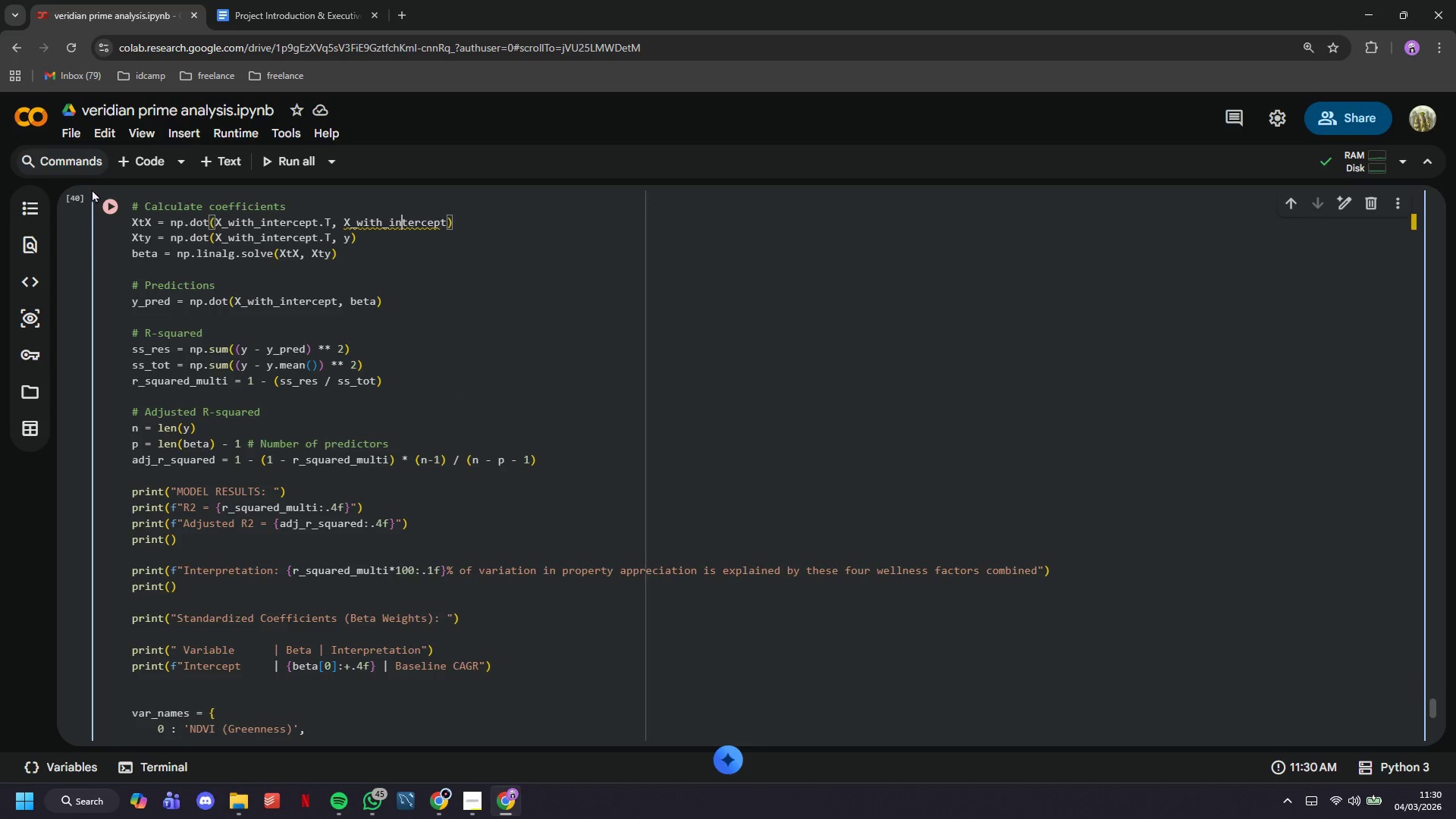 
left_click([113, 200])
 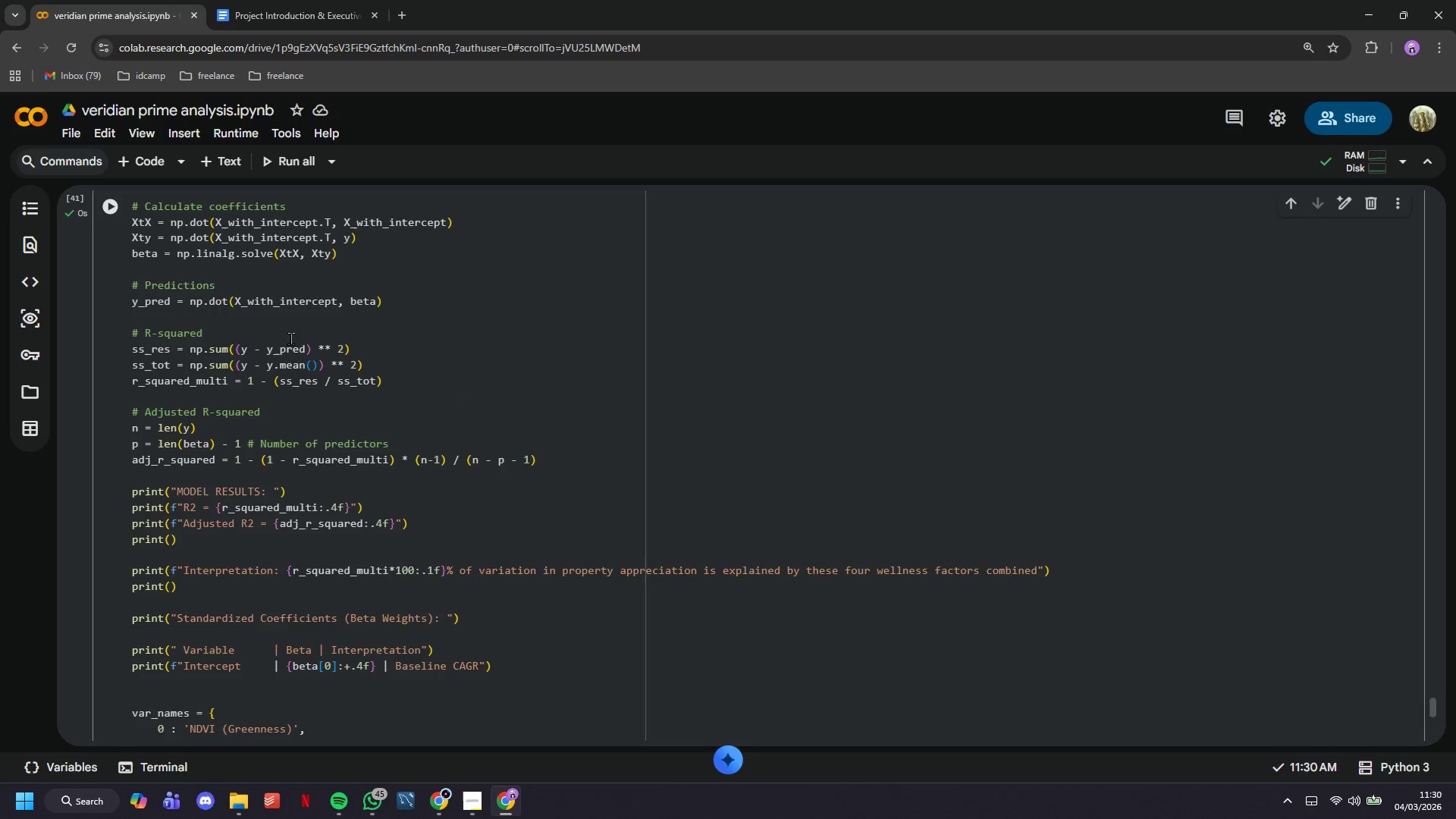 
scroll: coordinate [334, 397], scroll_direction: down, amount: 9.0
 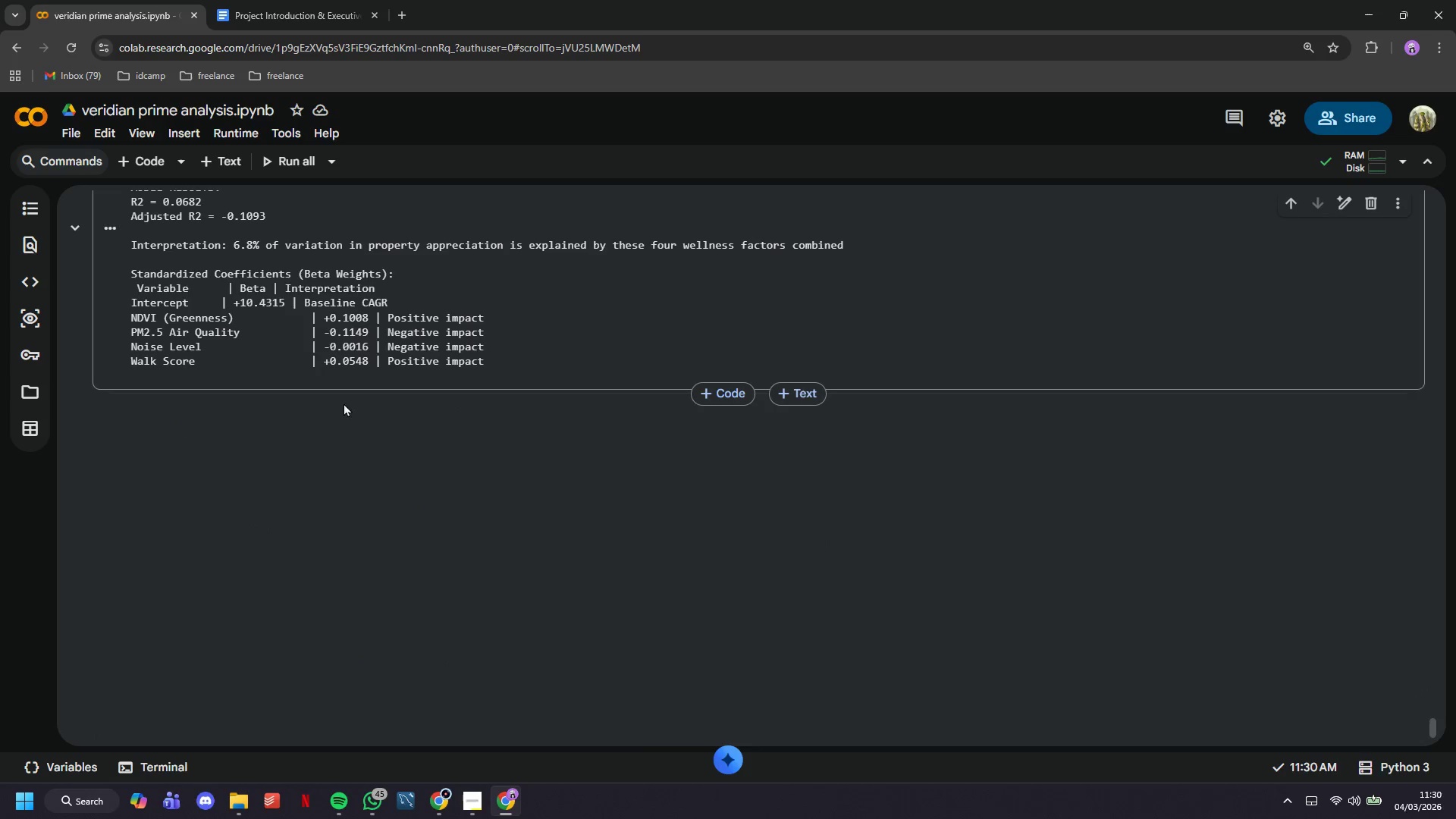 
scroll: coordinate [306, 391], scroll_direction: up, amount: 4.0
 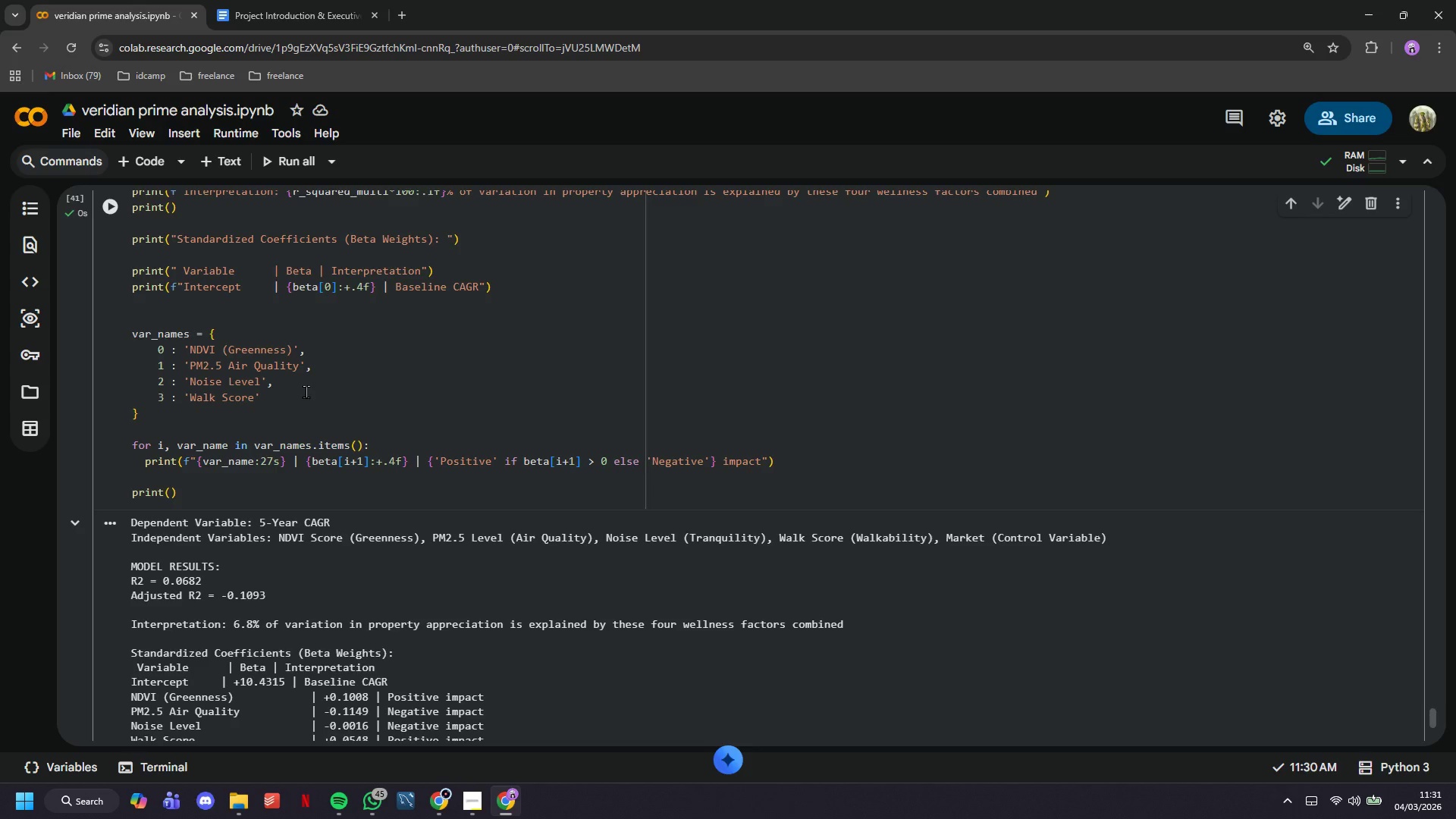 
wait(9.21)
 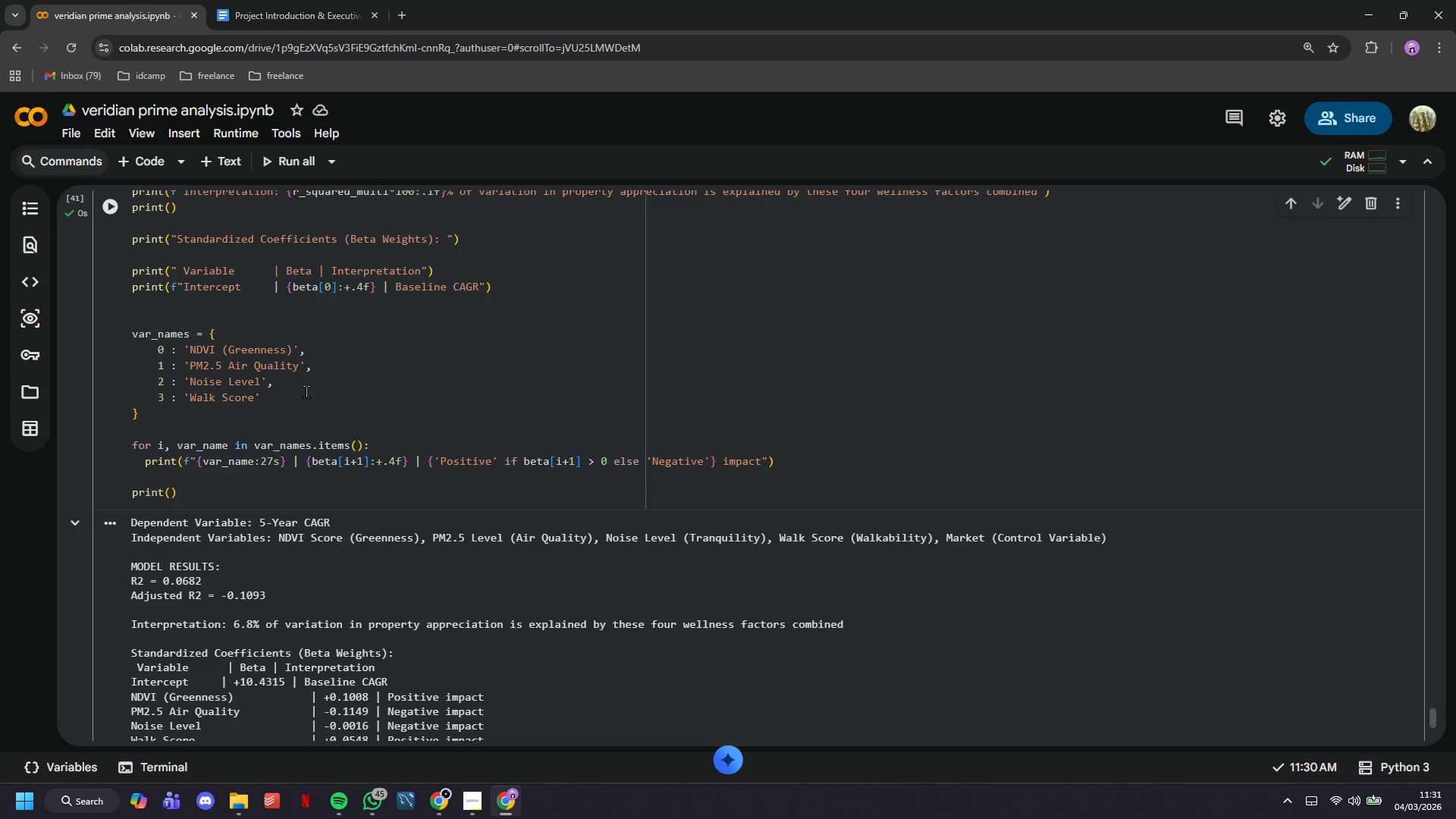 
scroll: coordinate [309, 391], scroll_direction: none, amount: 0.0
 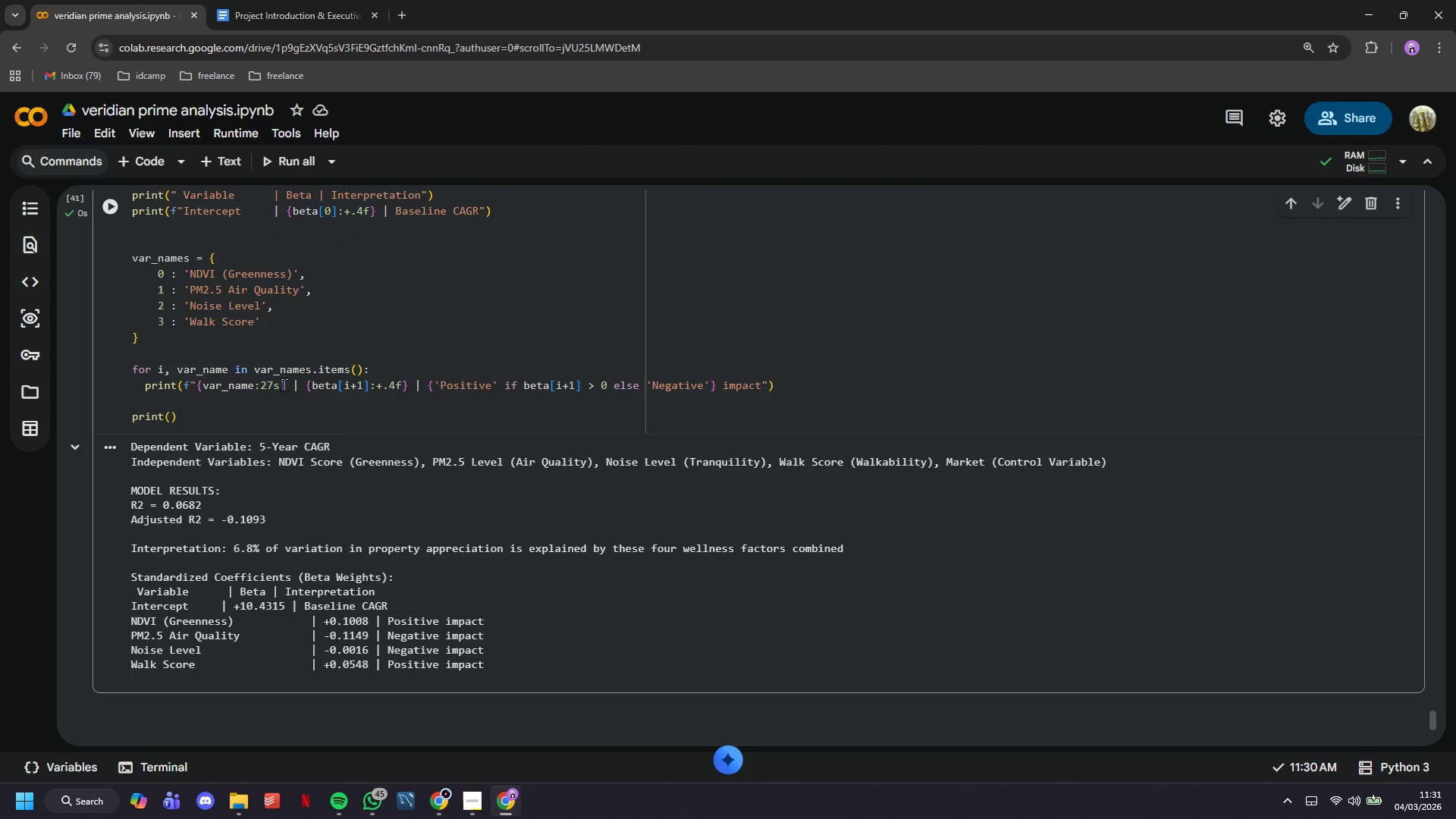 
left_click([284, 384])
 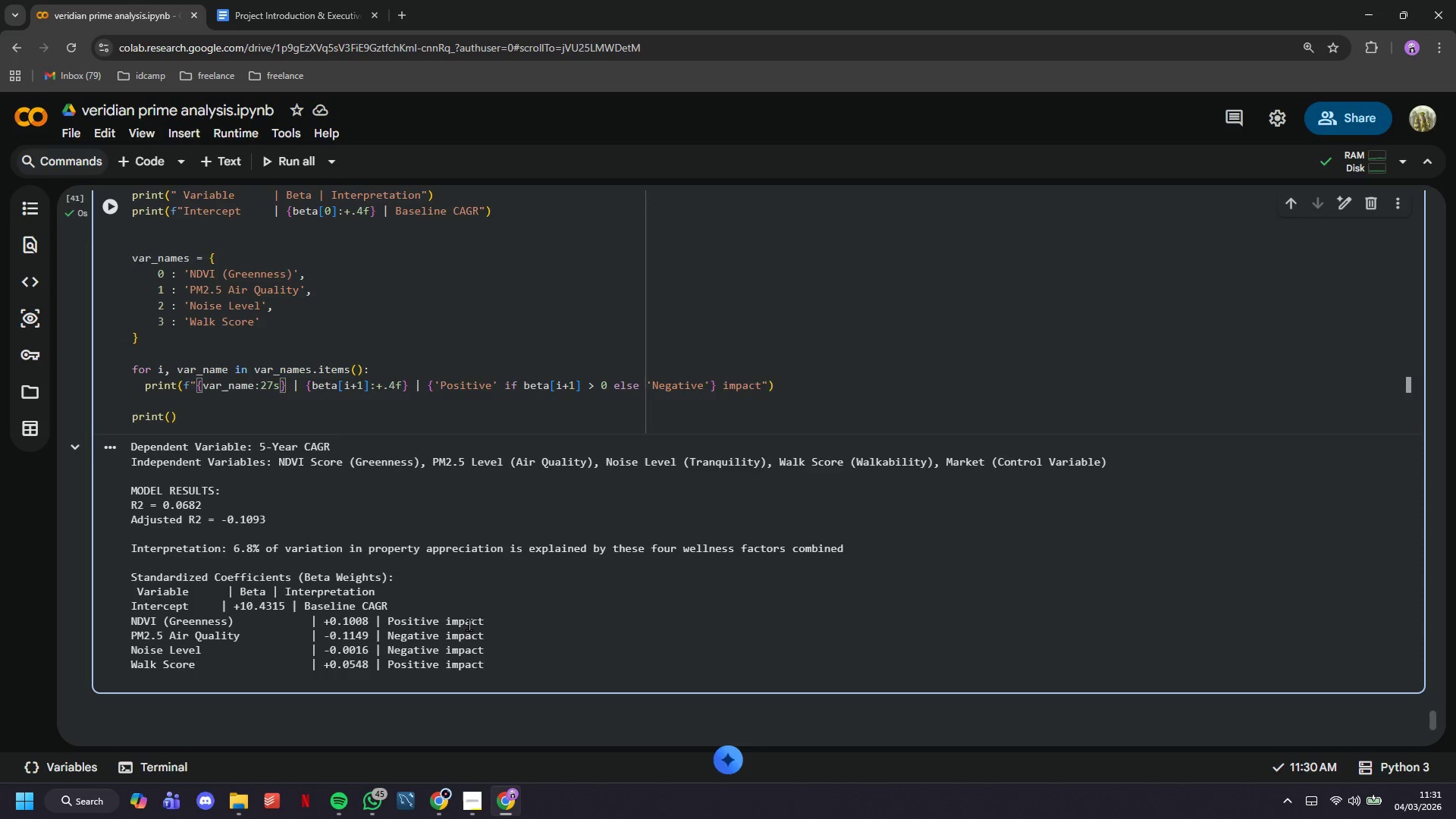 
key(ArrowLeft)
 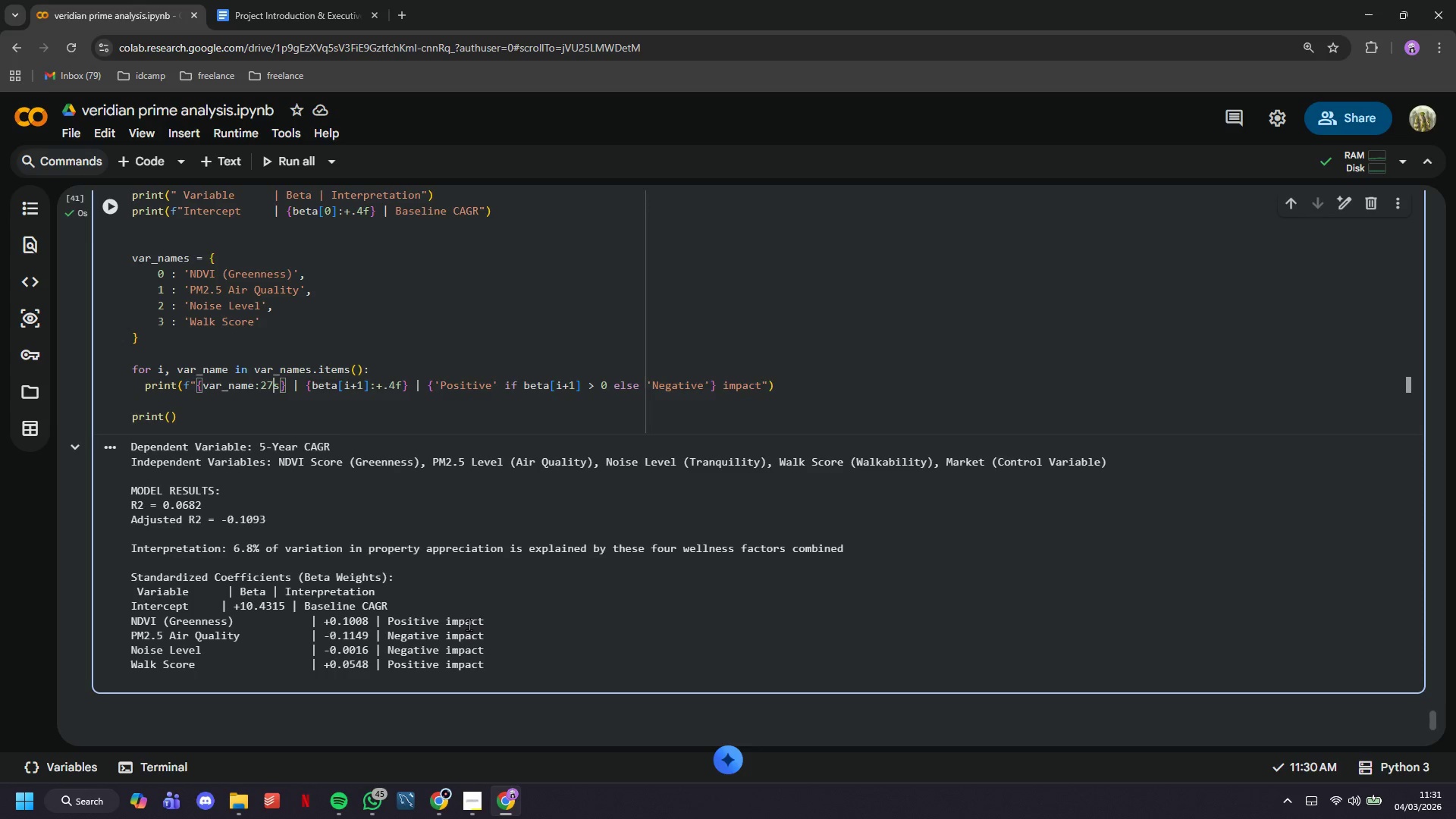 
key(ArrowLeft)
 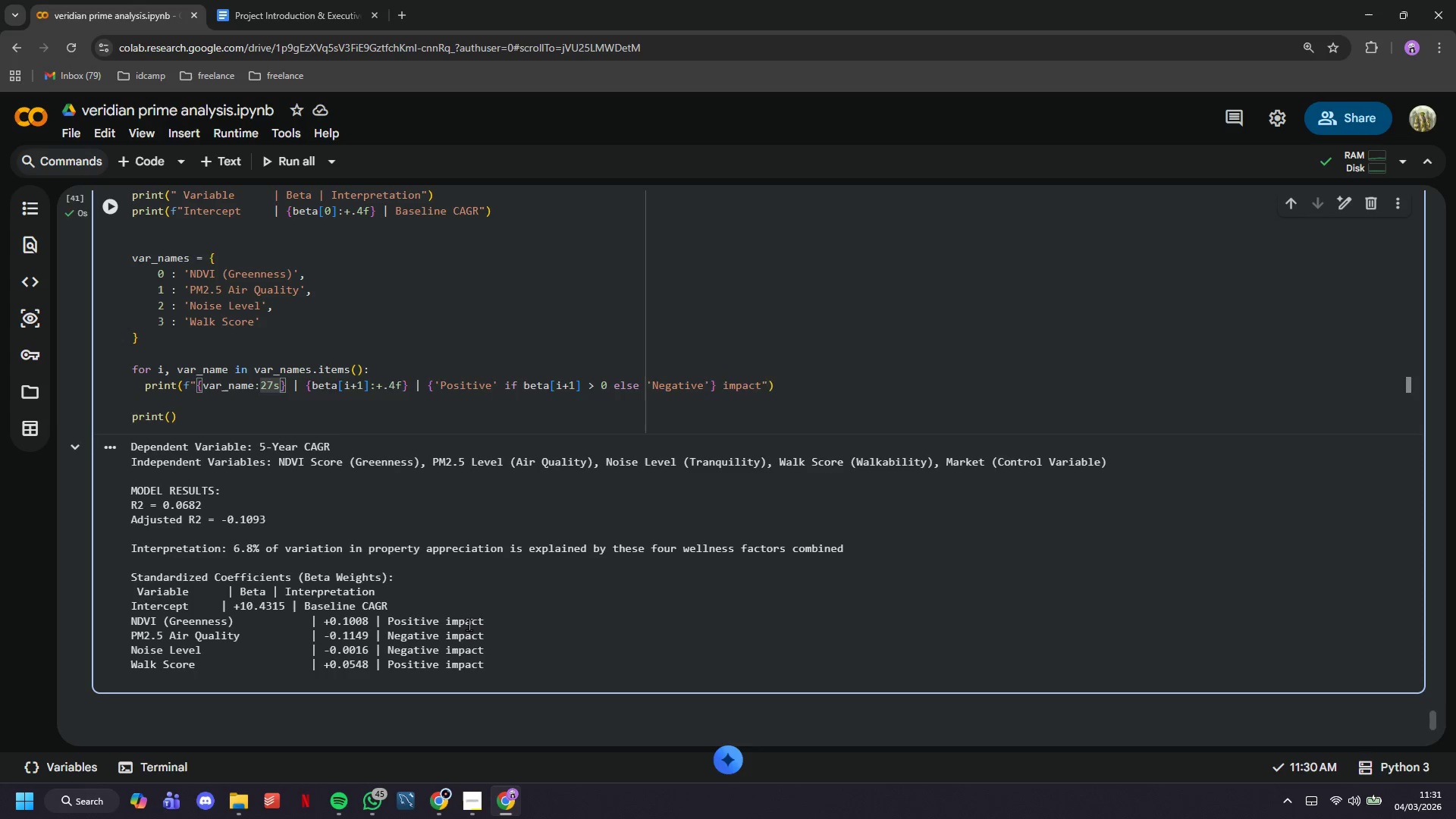 
key(Backspace)
key(Backspace)
type(10)
 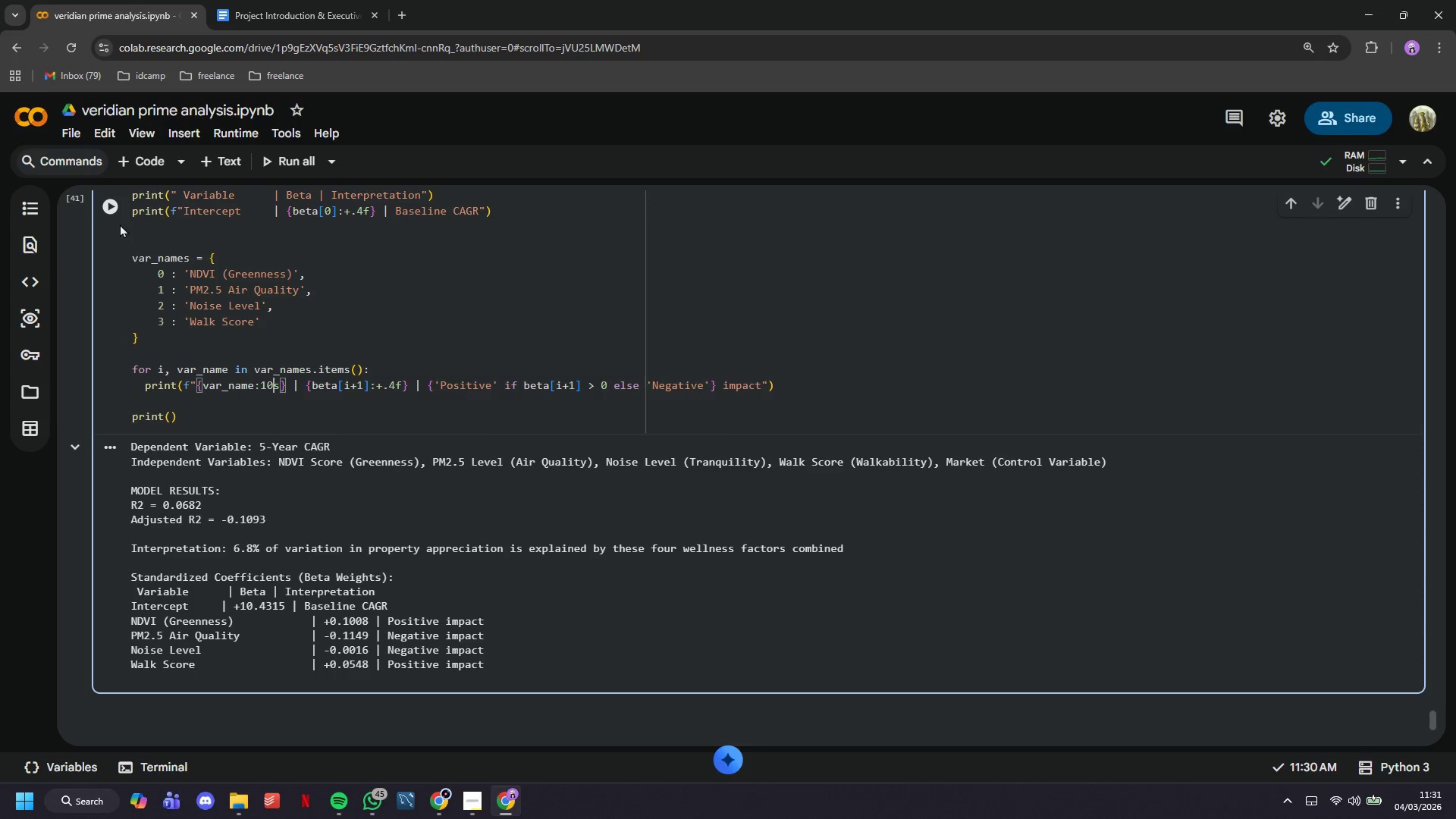 
left_click([112, 210])
 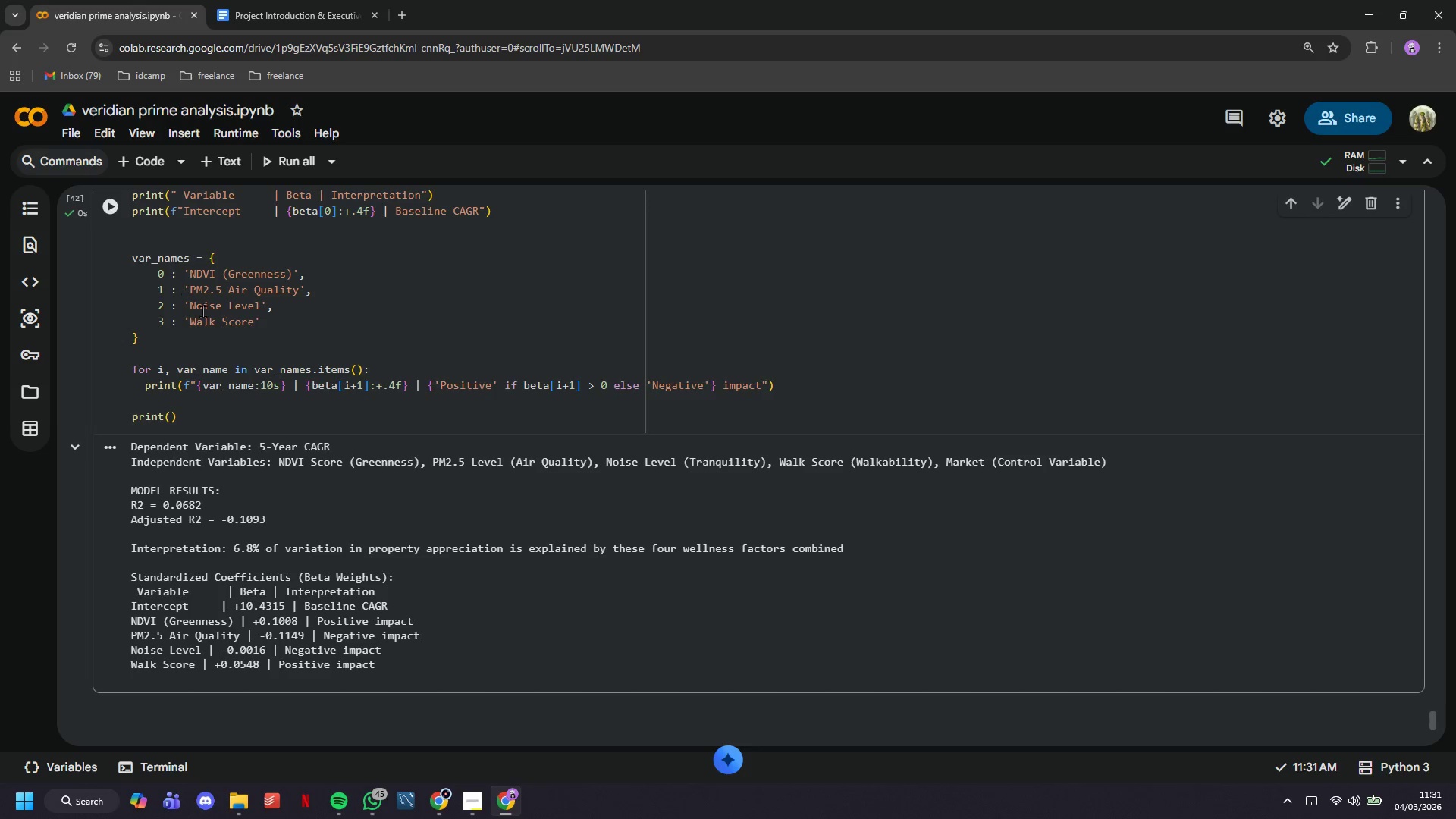 
left_click([274, 387])
 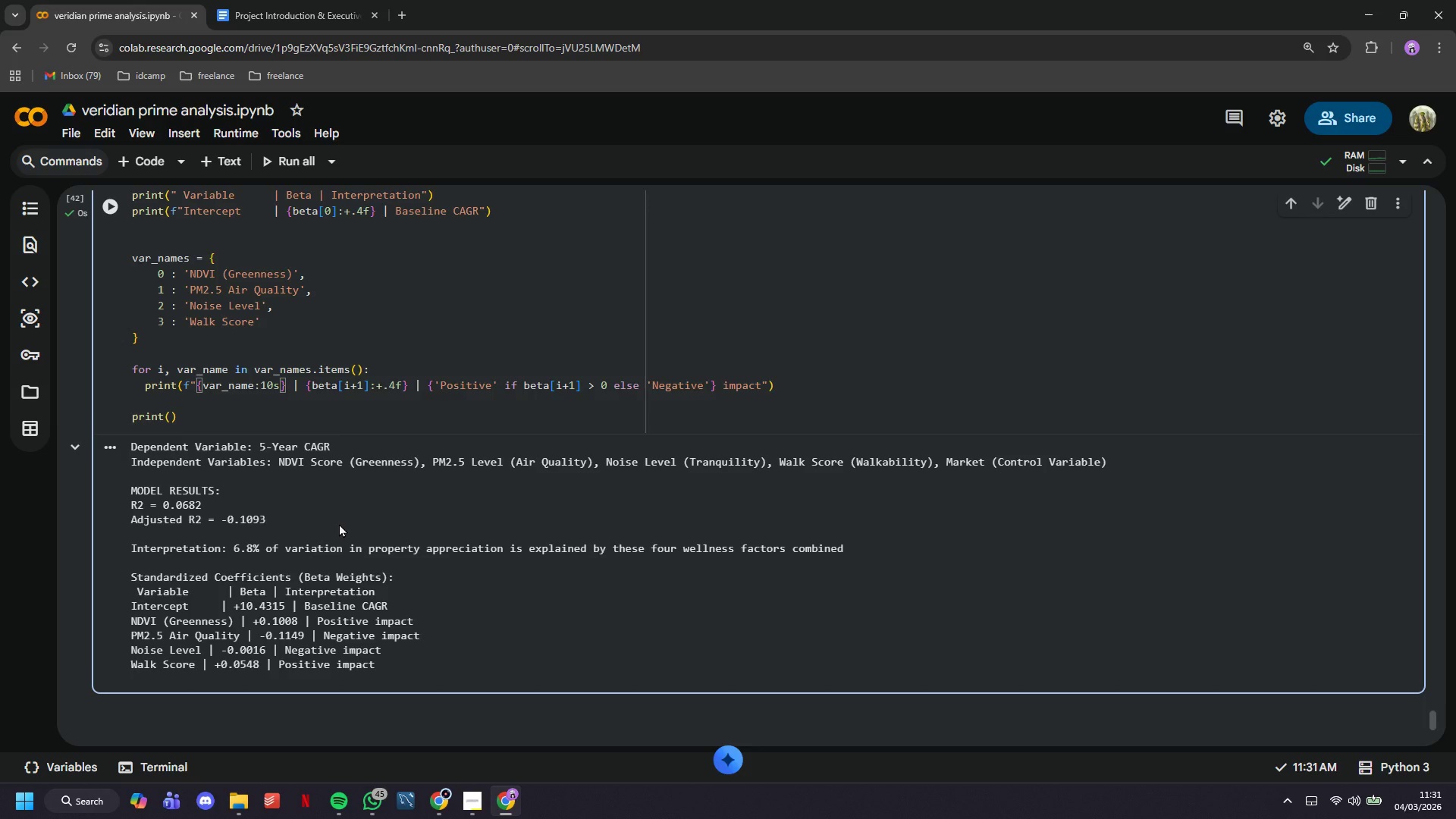 
key(Backspace)
key(Backspace)
type(15)
 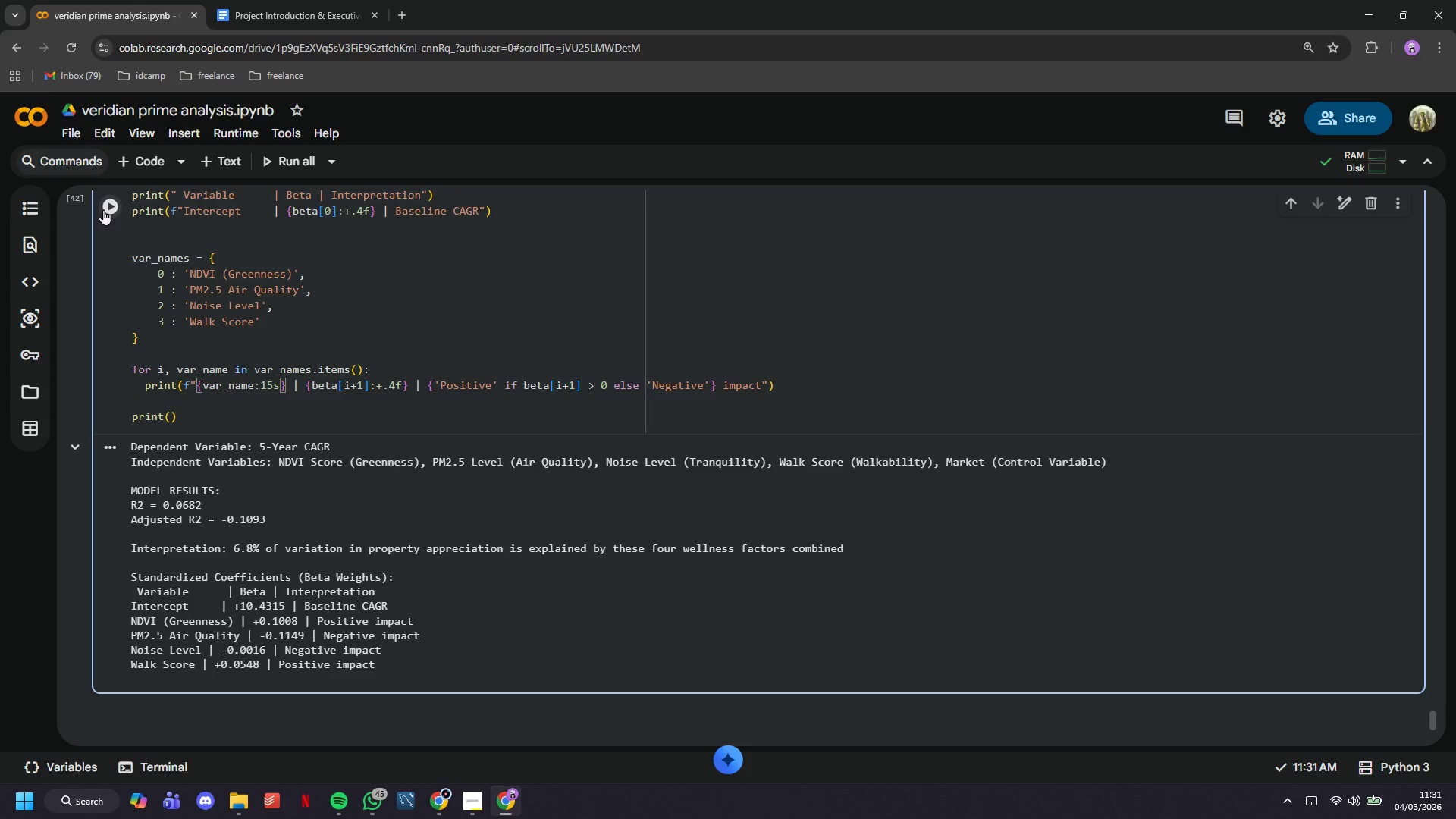 
left_click([105, 208])
 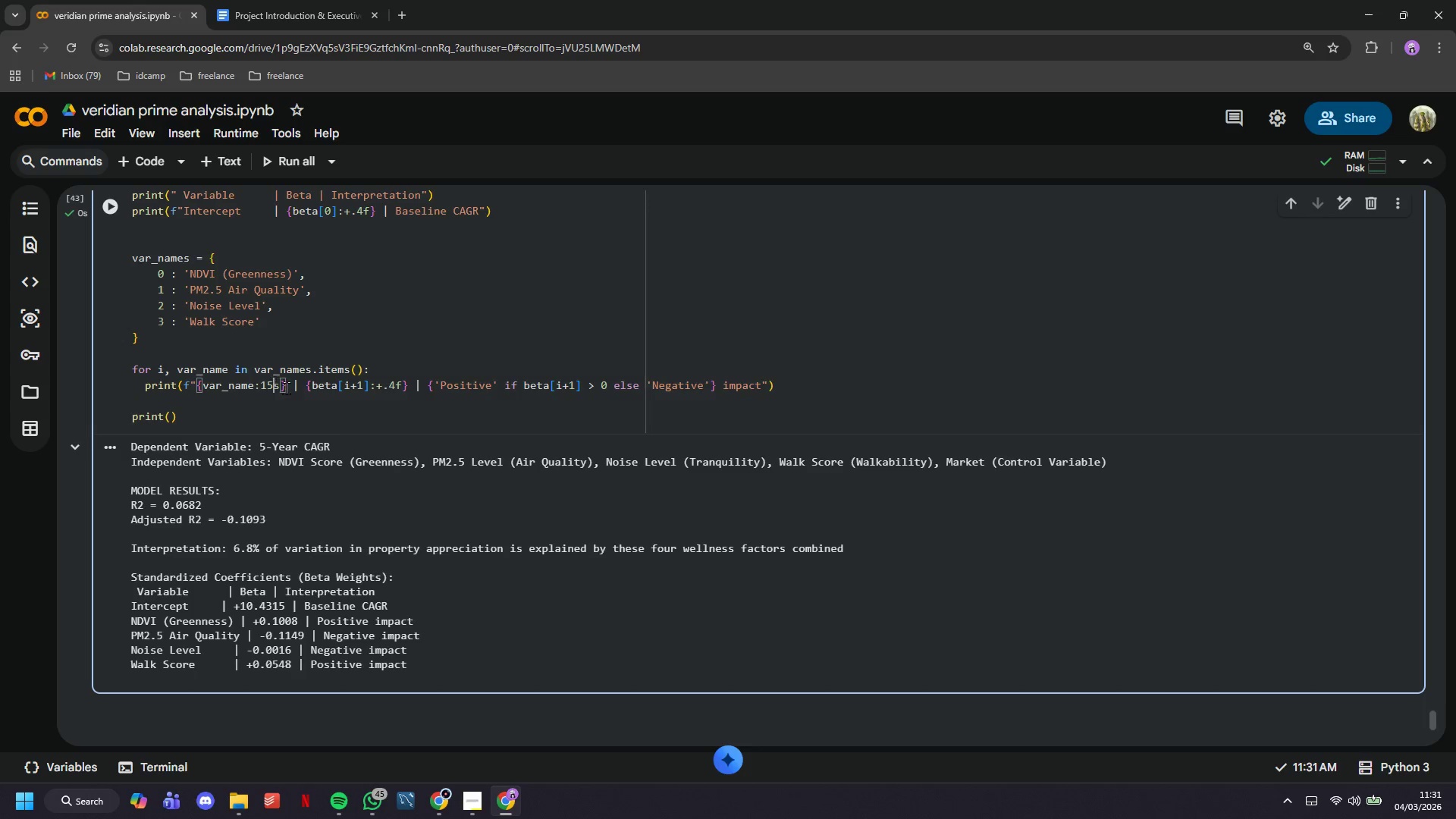 
key(Backspace)
key(Backspace)
type(20)
 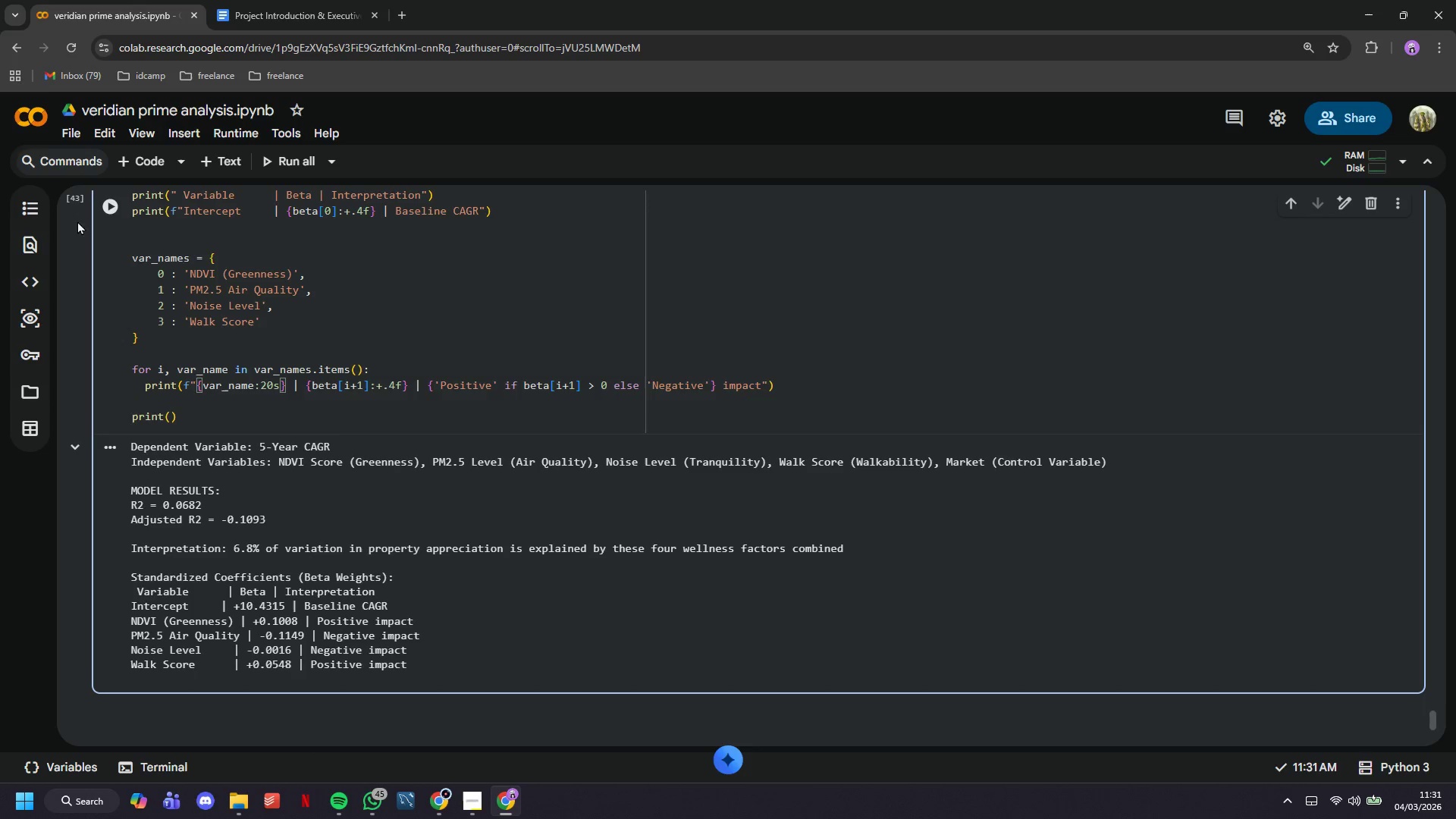 
left_click([111, 212])
 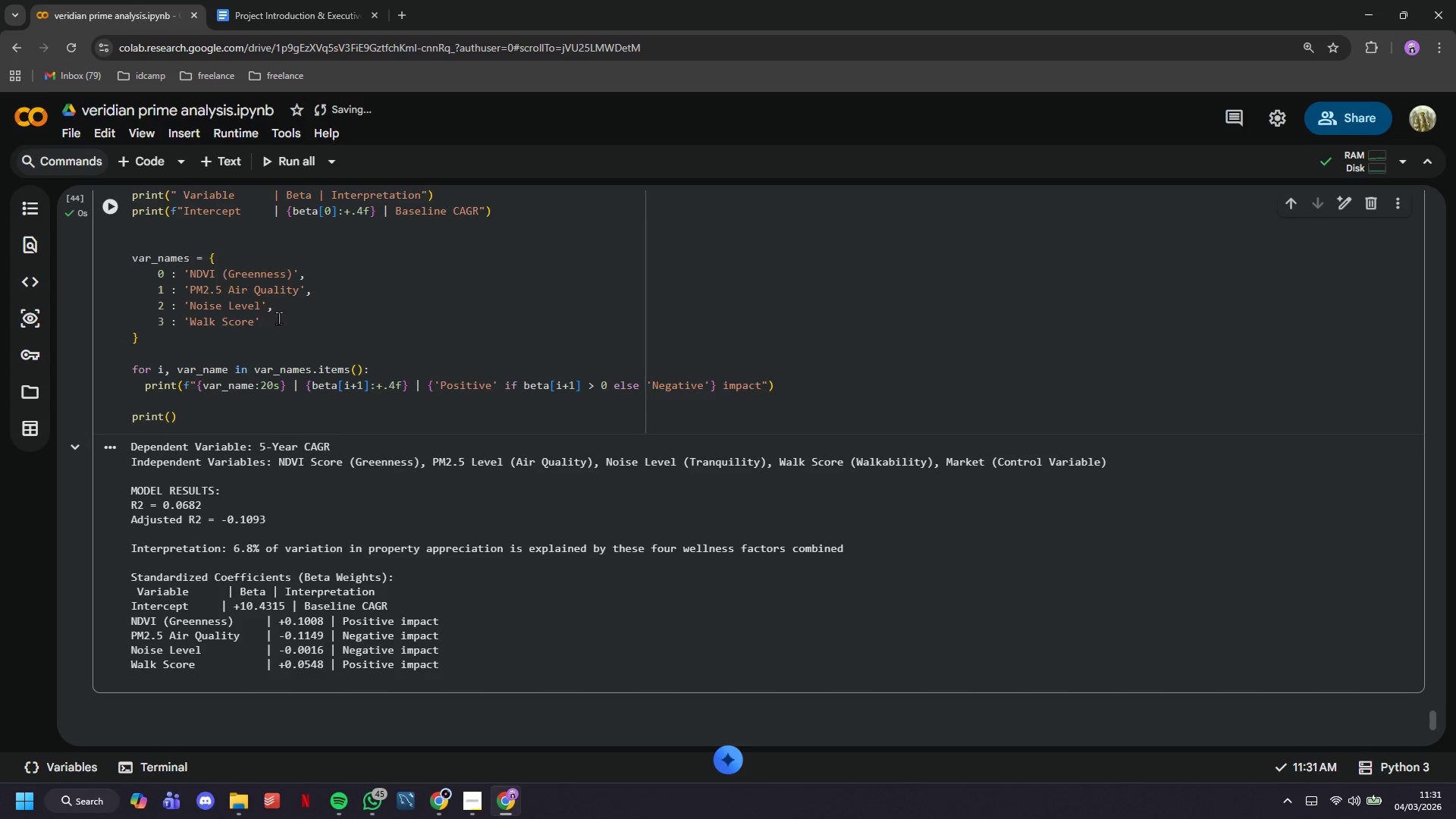 
scroll: coordinate [340, 366], scroll_direction: none, amount: 0.0
 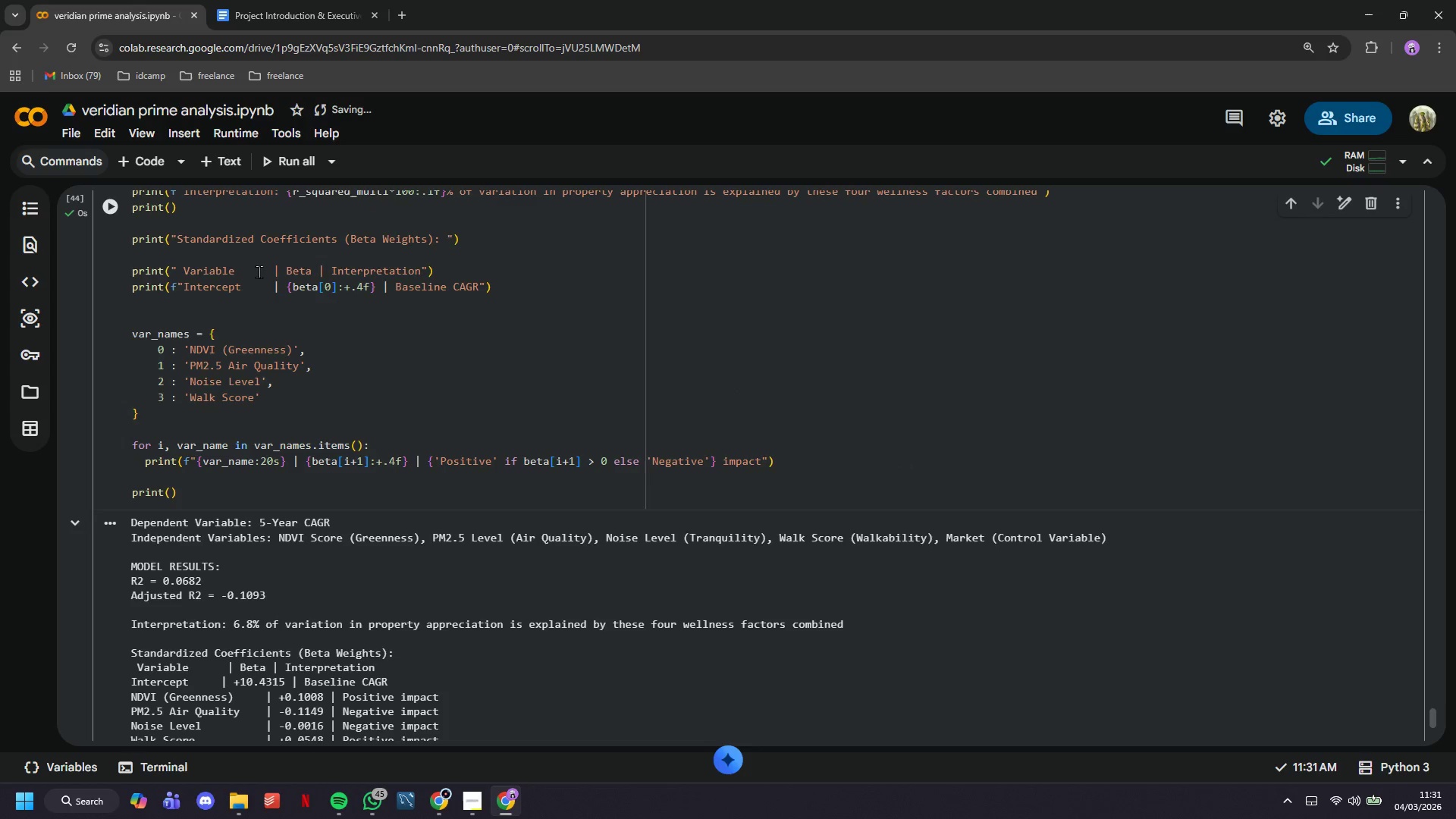 
left_click([254, 262])
 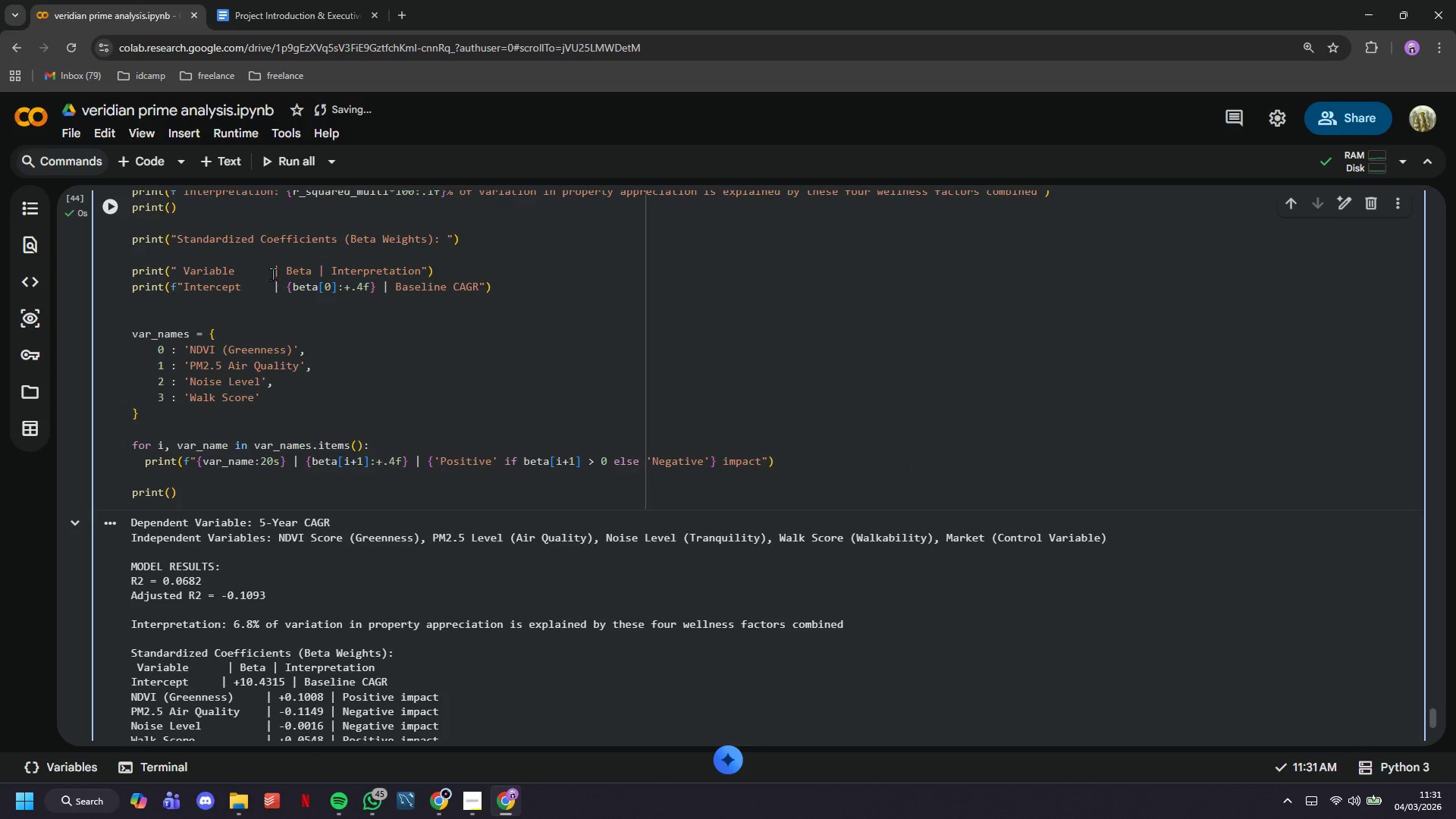 
left_click([269, 273])
 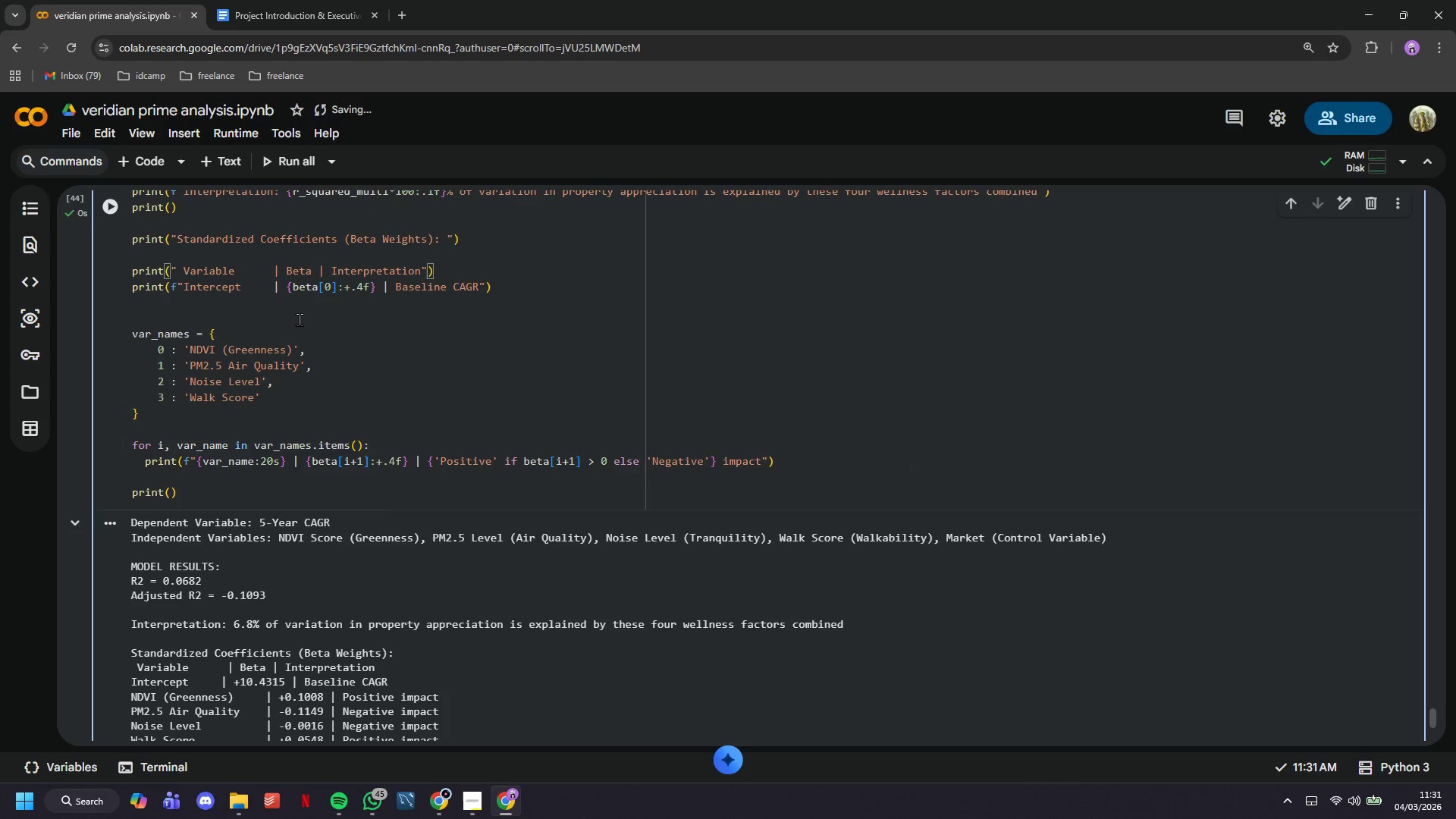 
key(Tab)
 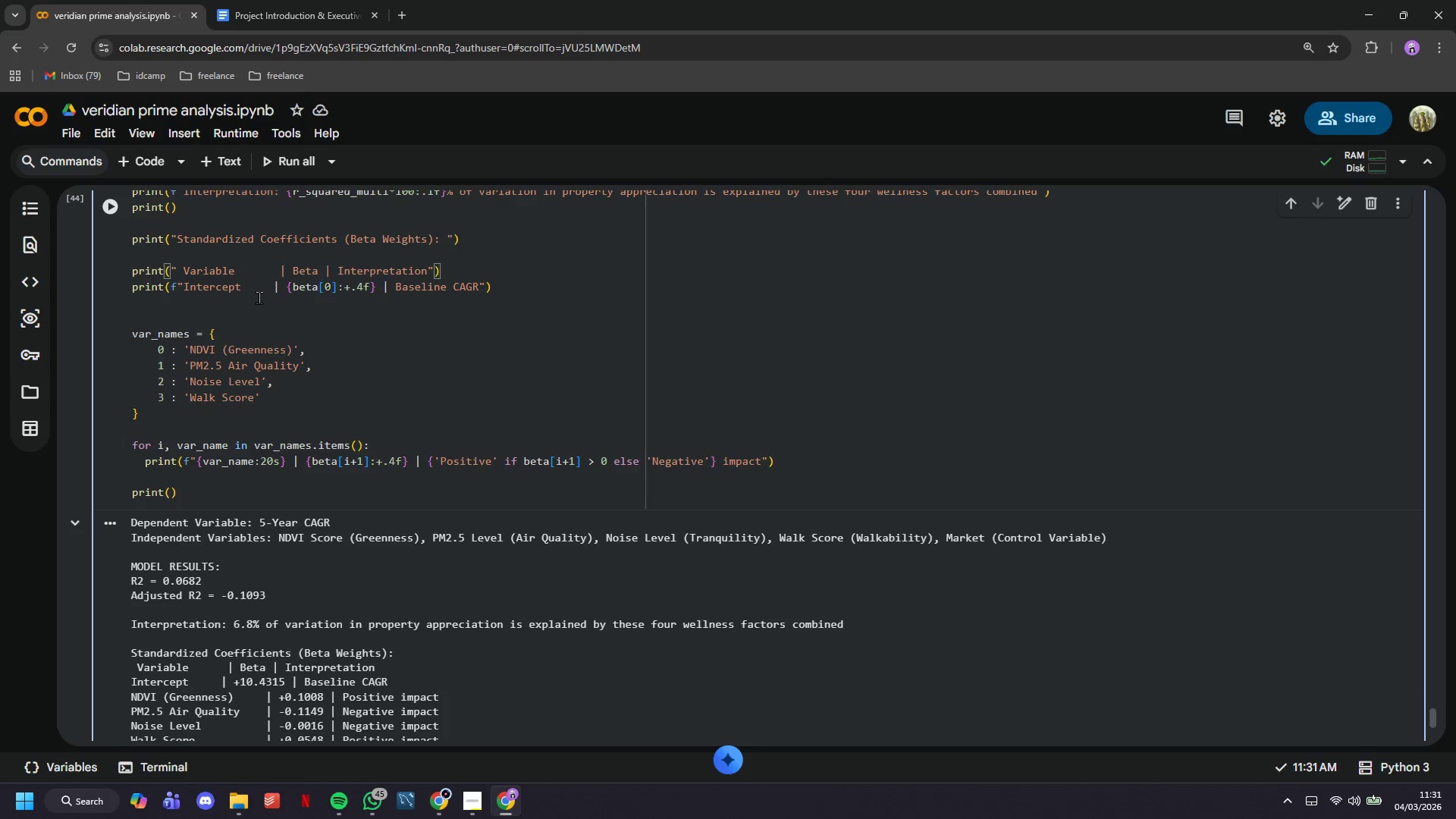 
left_click([259, 297])
 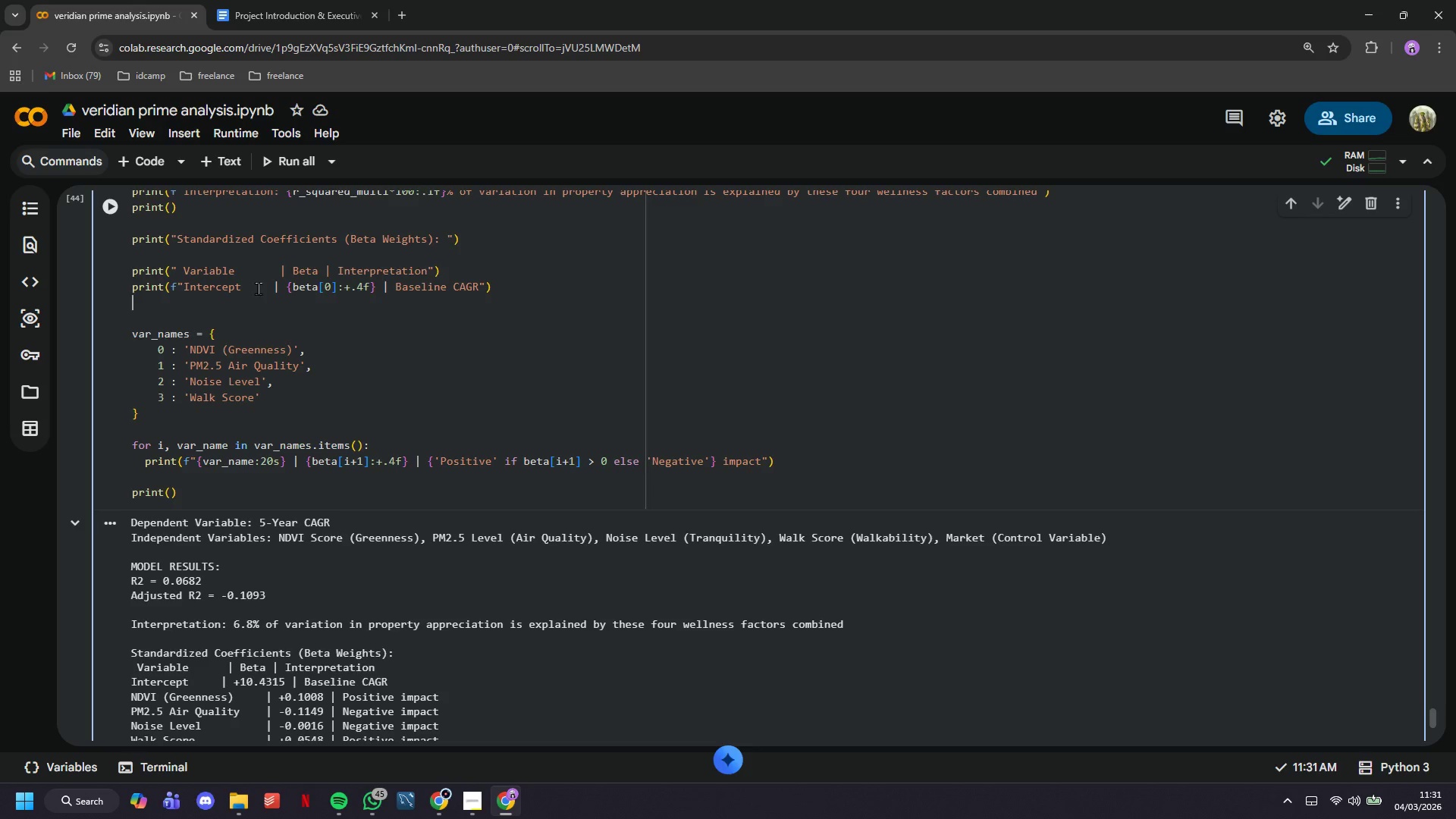 
left_click([259, 286])
 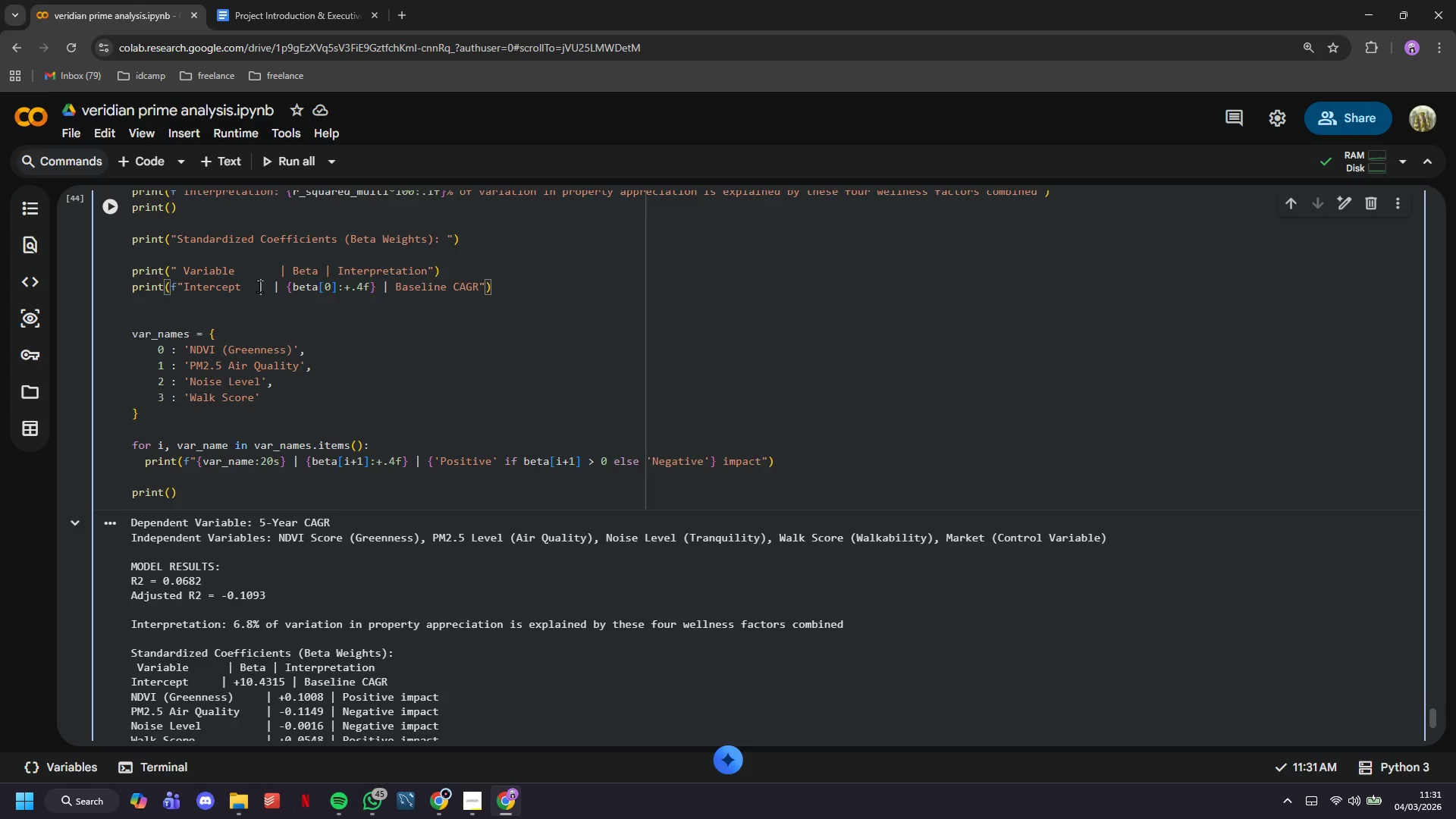 
key(Tab)
 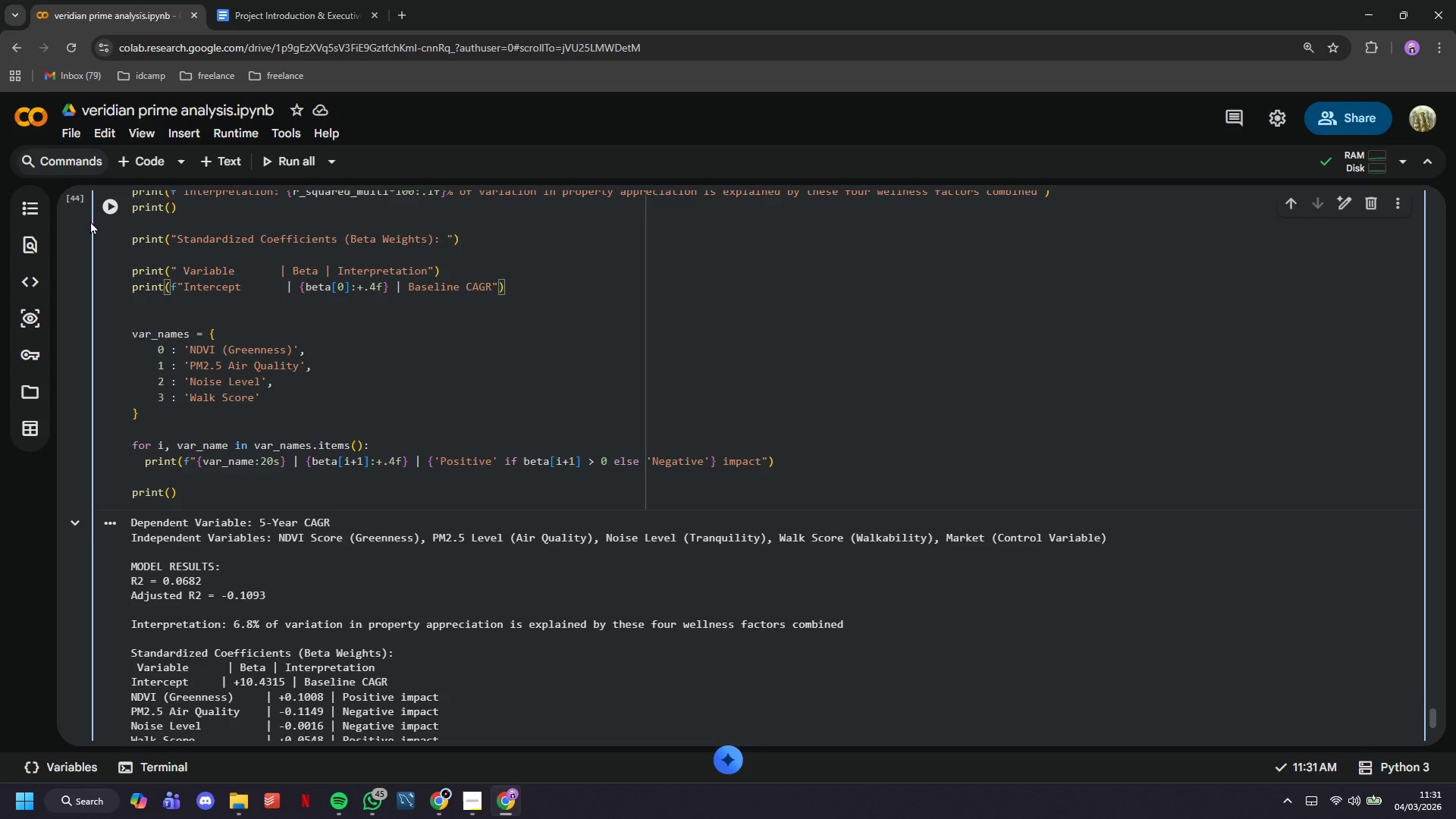 
left_click([97, 206])
 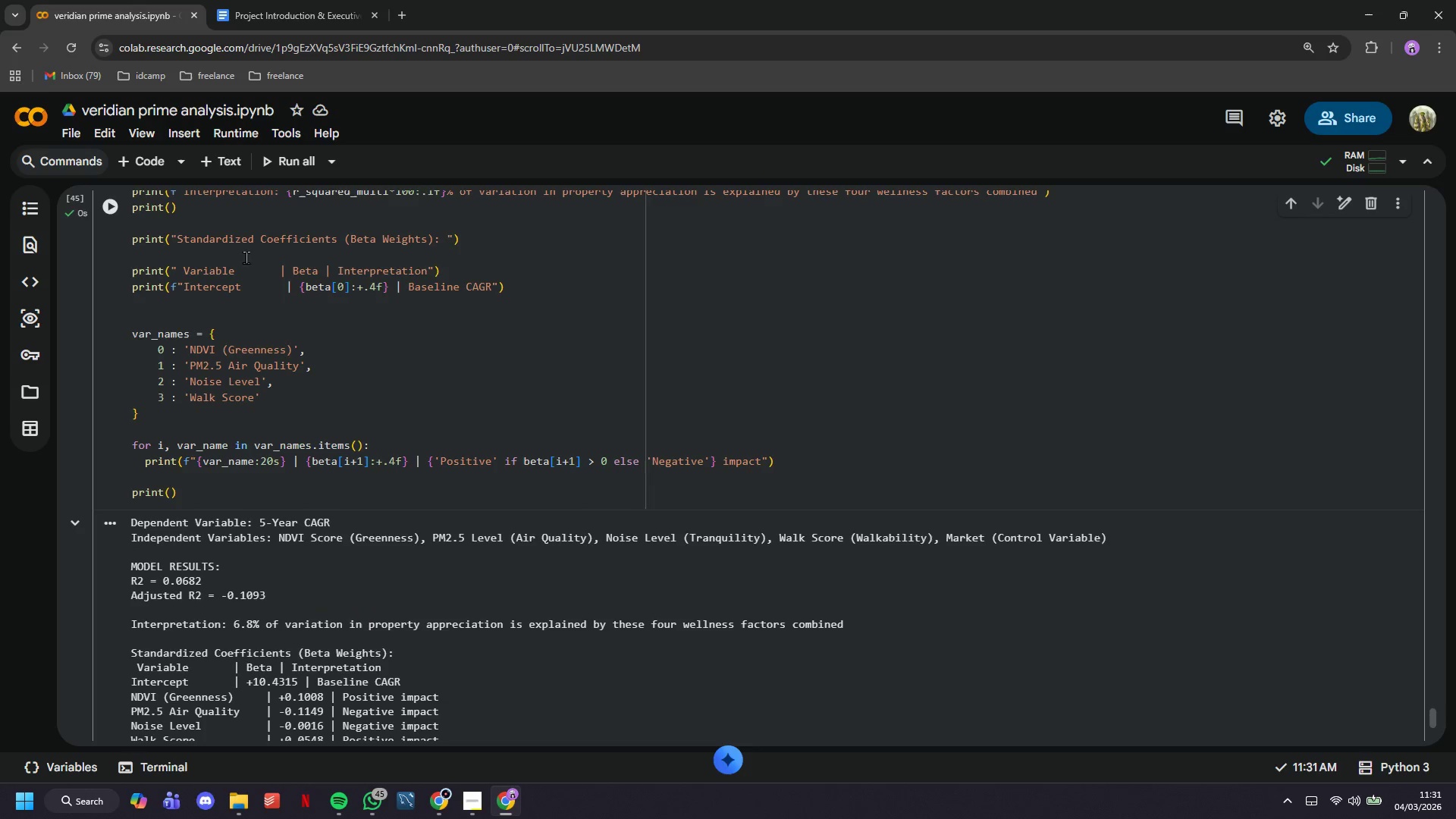 
left_click([257, 268])
 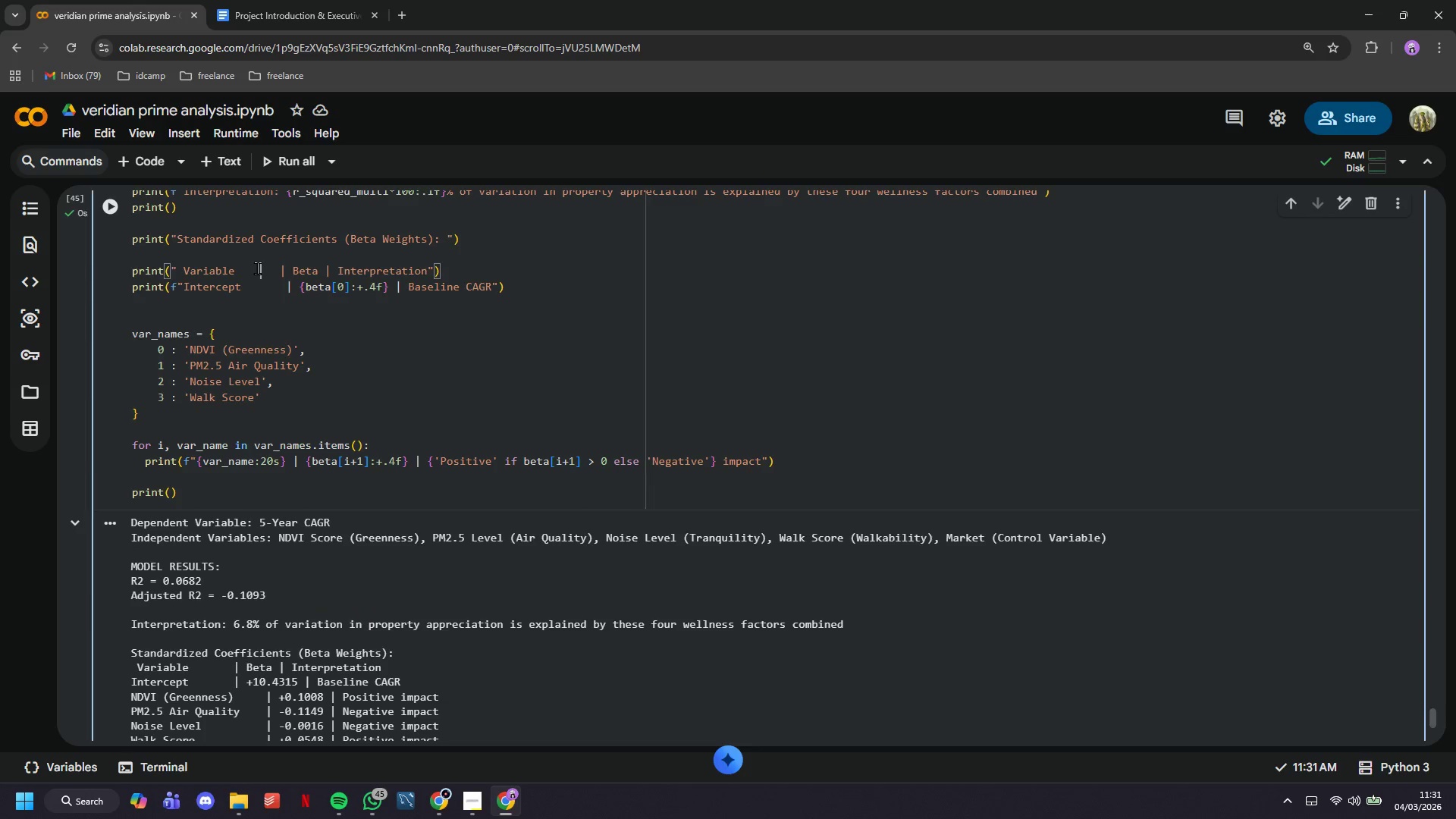 
key(Tab)
 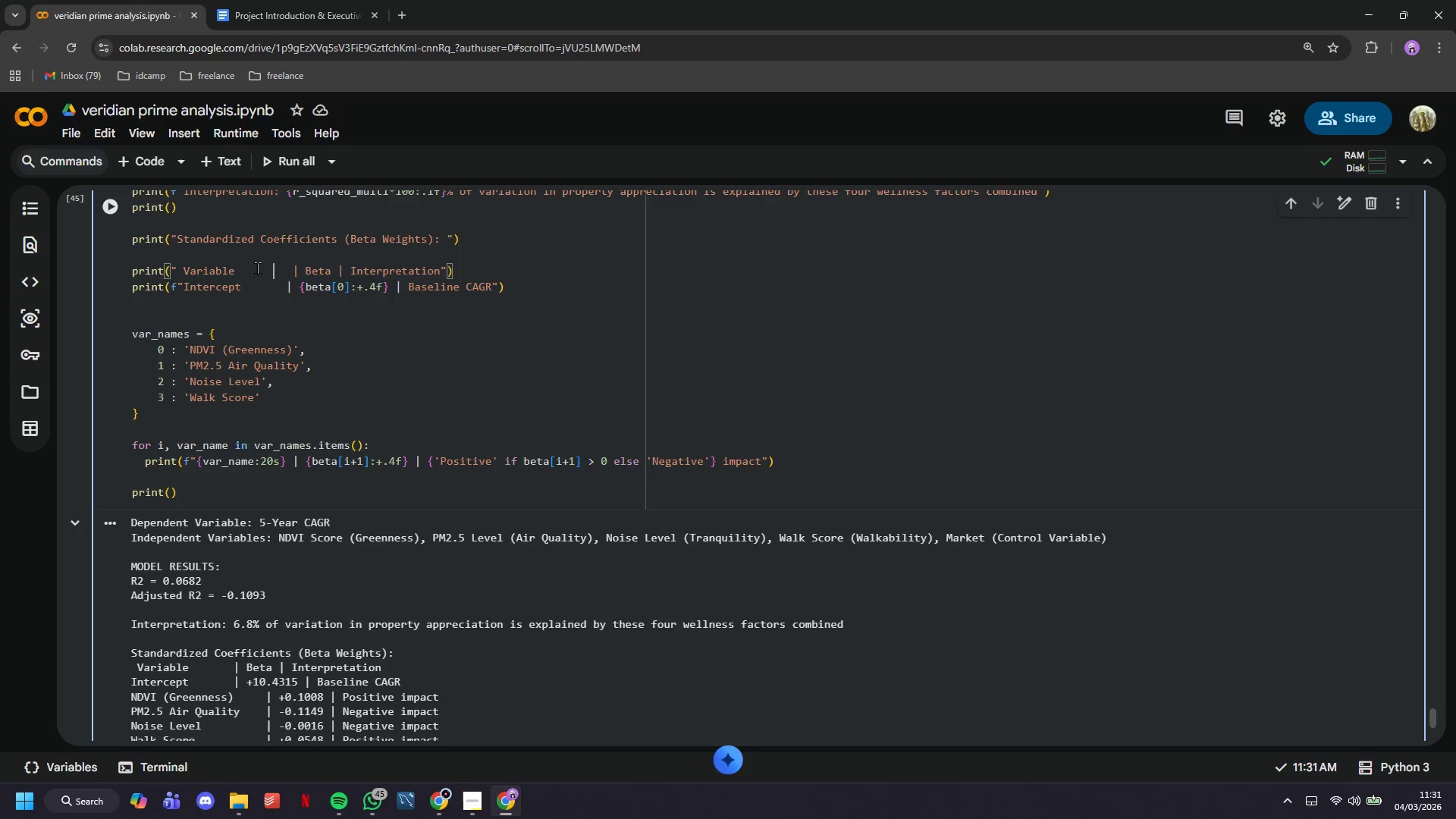 
key(Tab)
 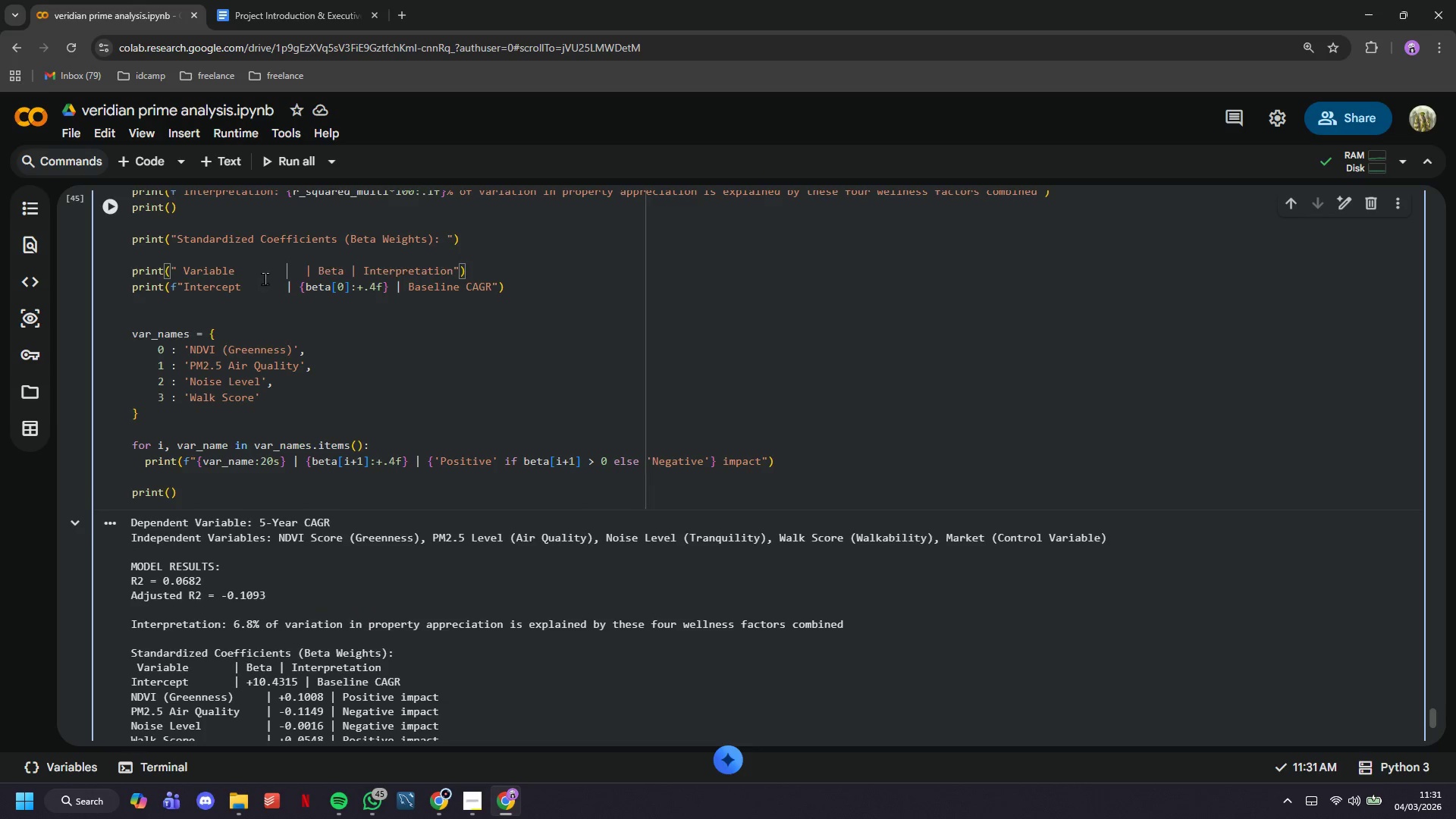 
key(Tab)
 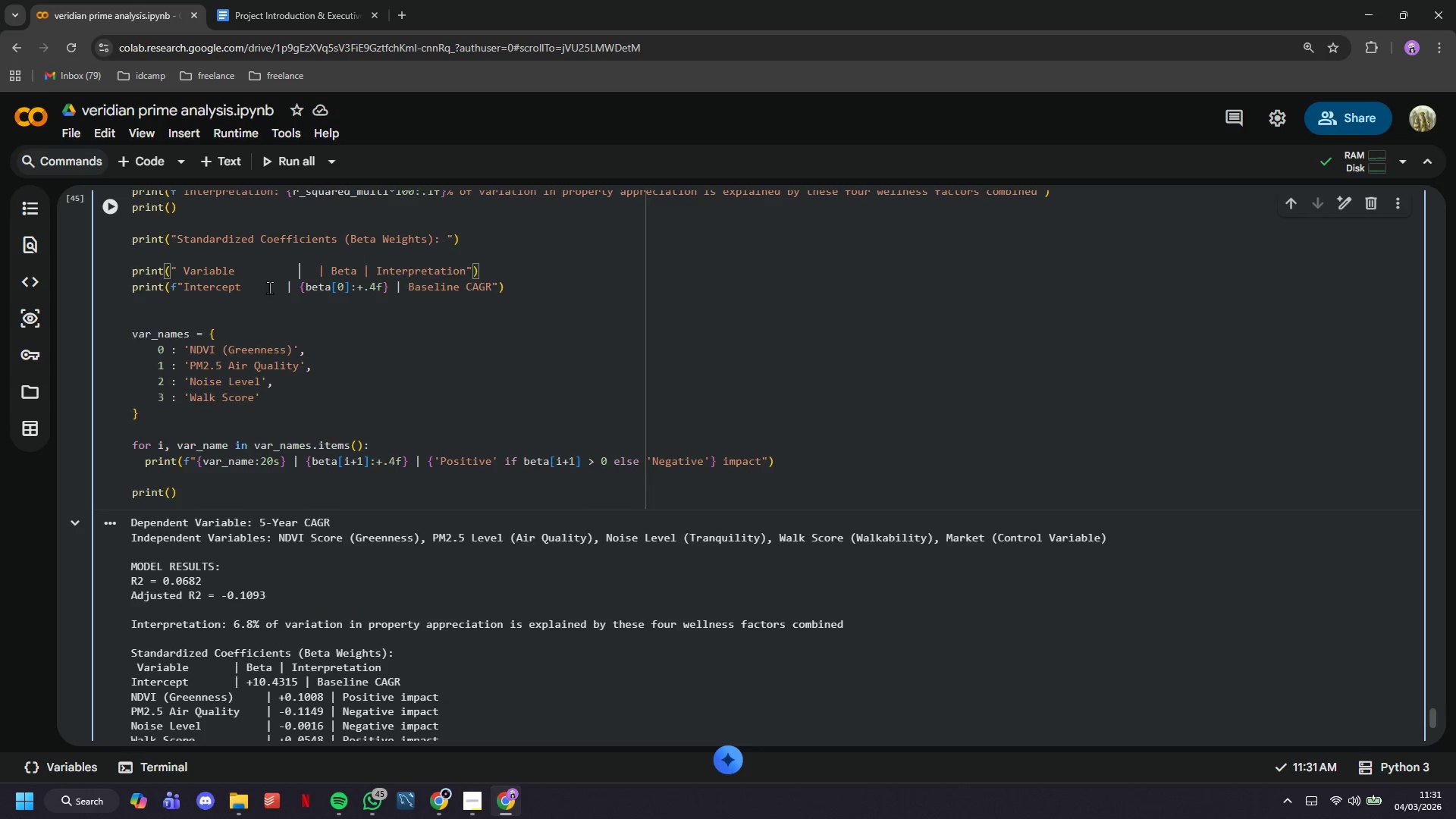 
left_click([269, 287])
 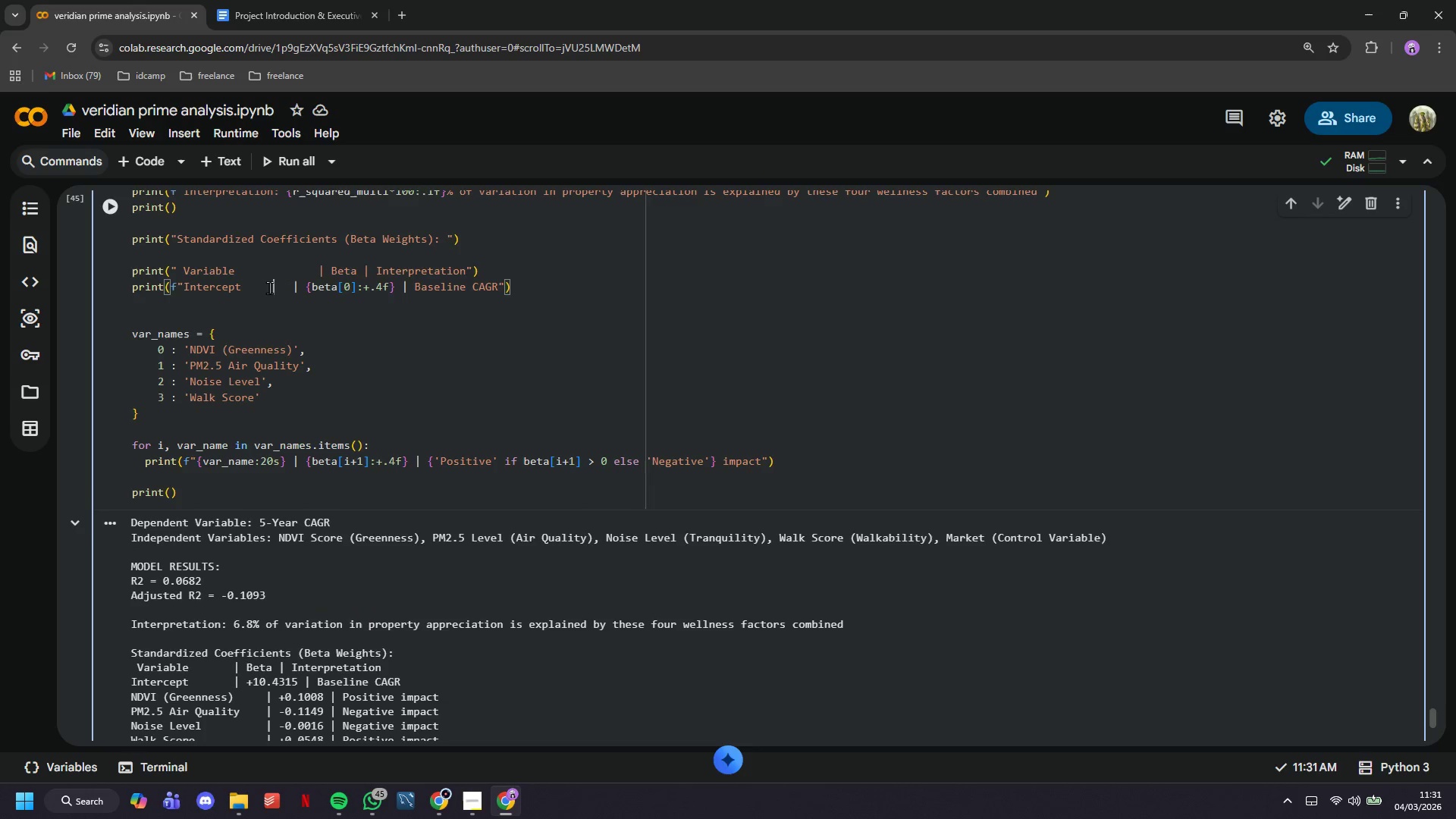 
key(Tab)
 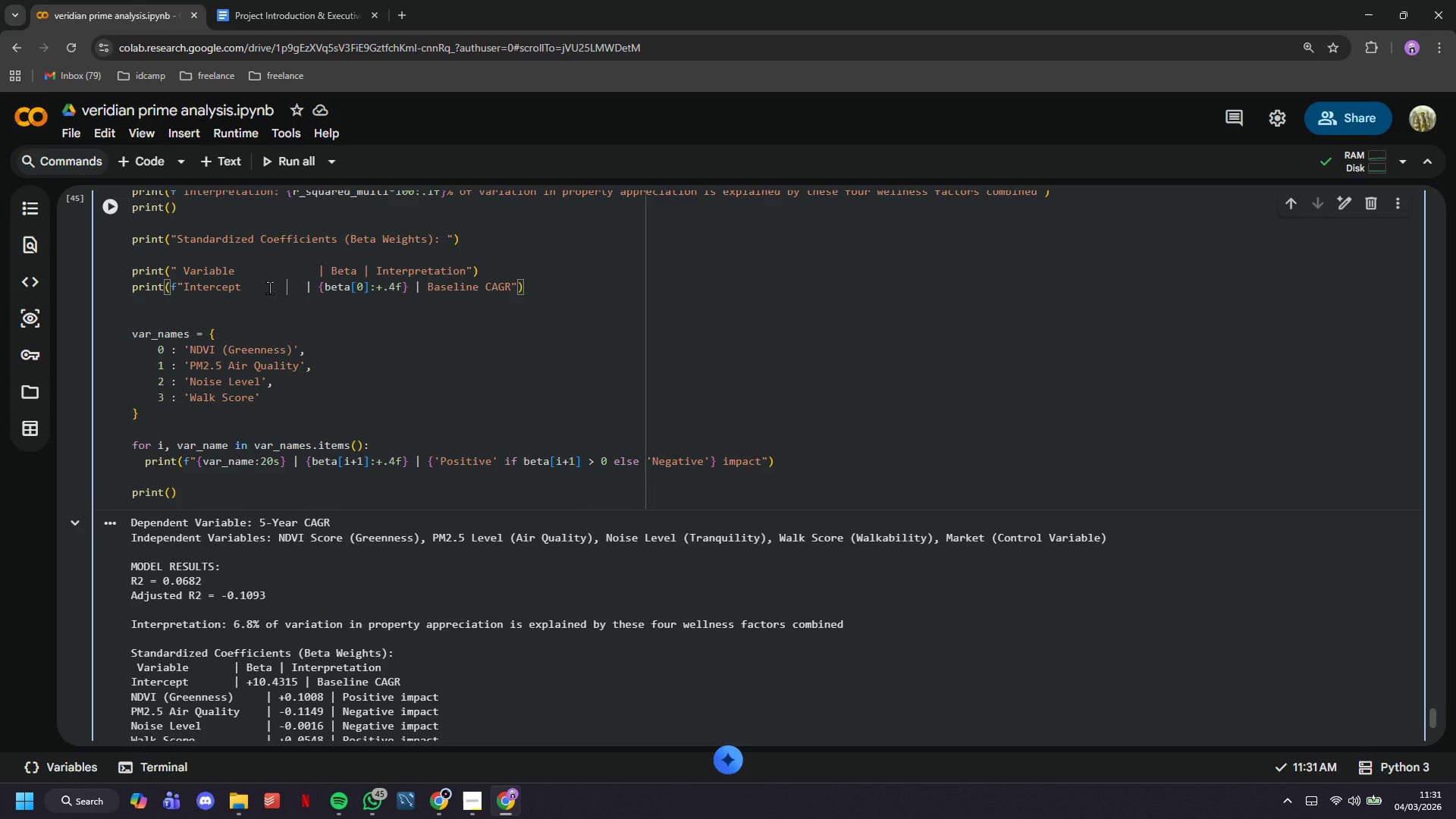 
key(Tab)
 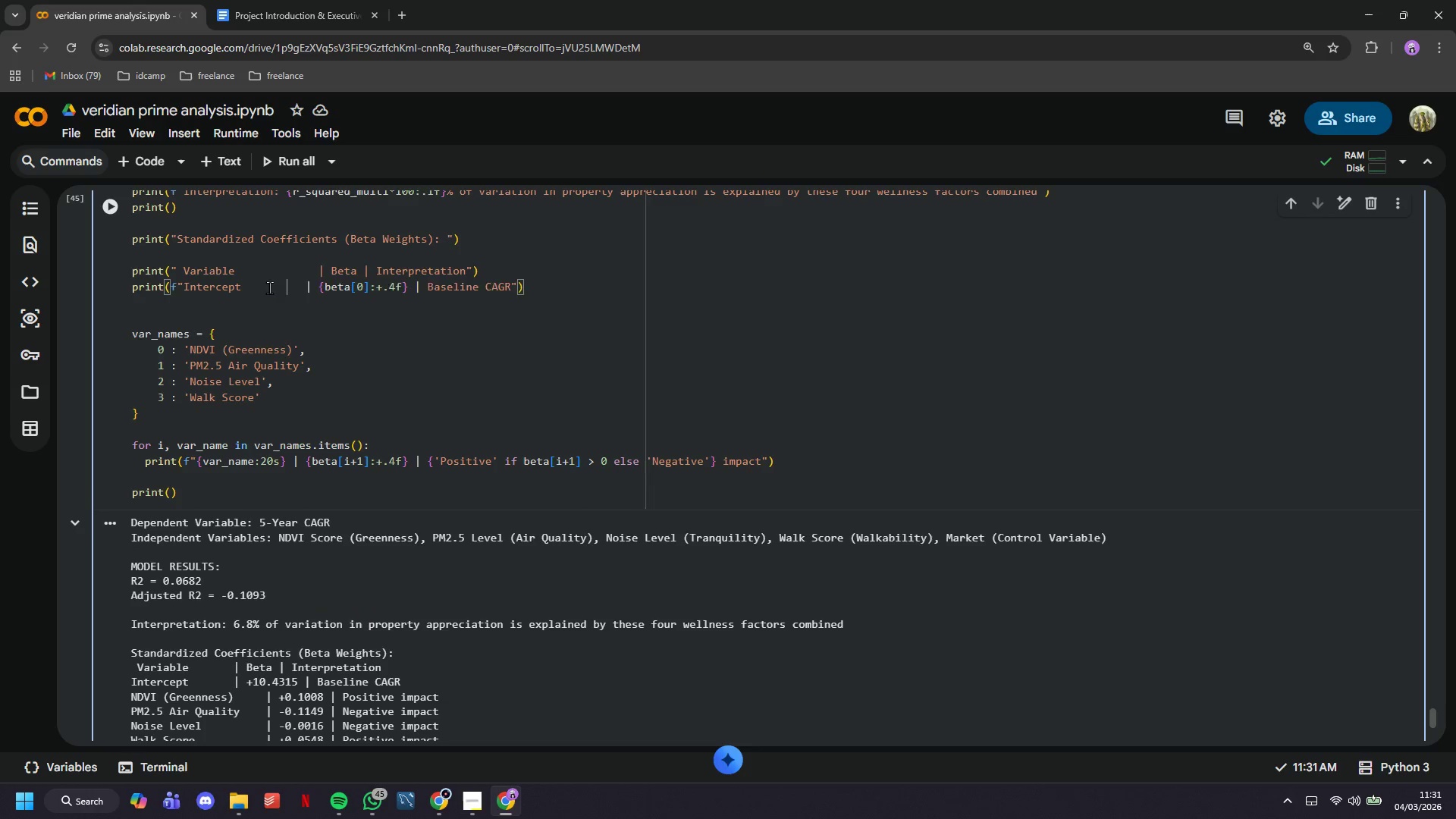 
key(Tab)
 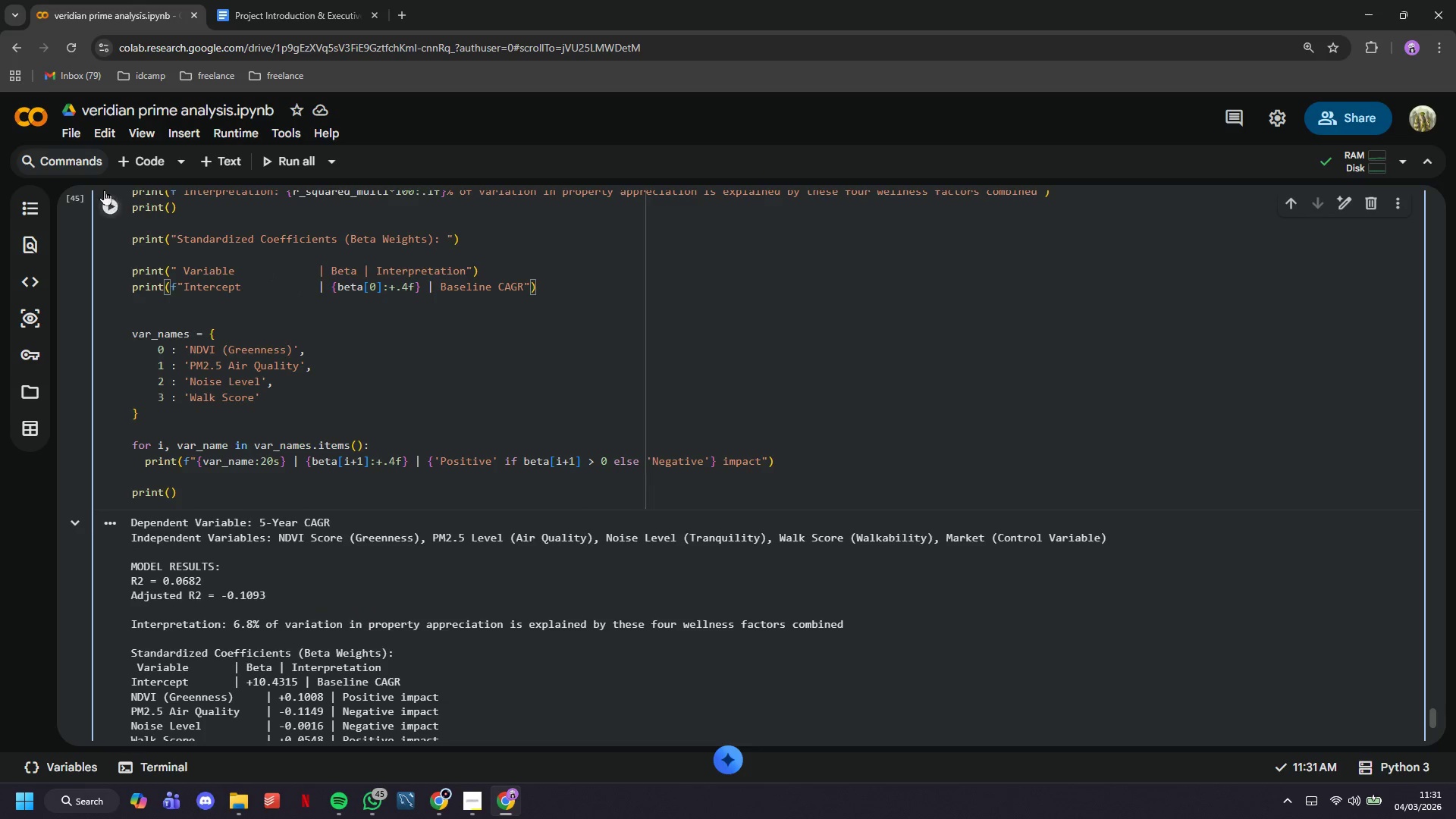 
left_click([103, 190])
 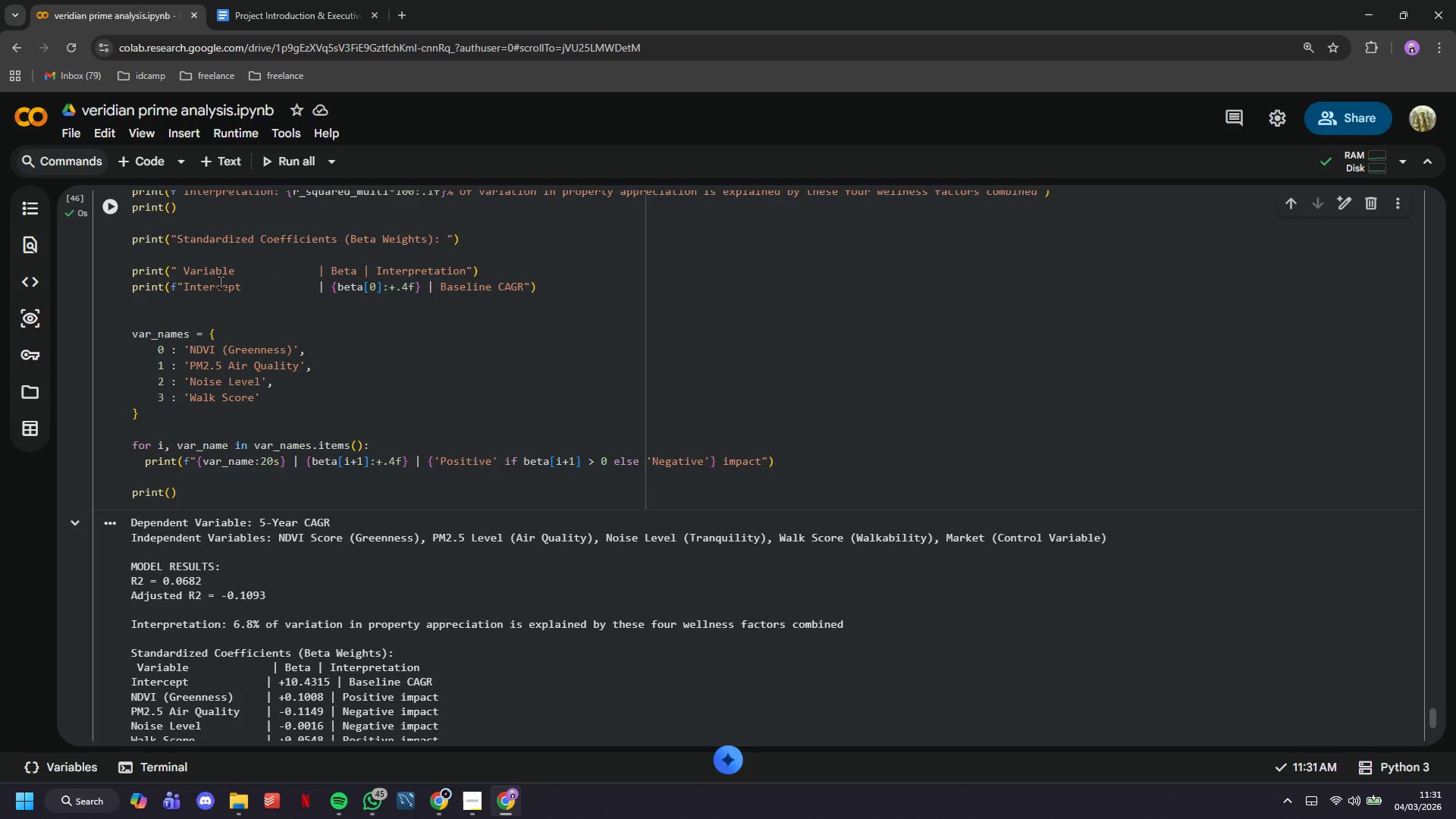 
scroll: coordinate [298, 353], scroll_direction: down, amount: 1.0
 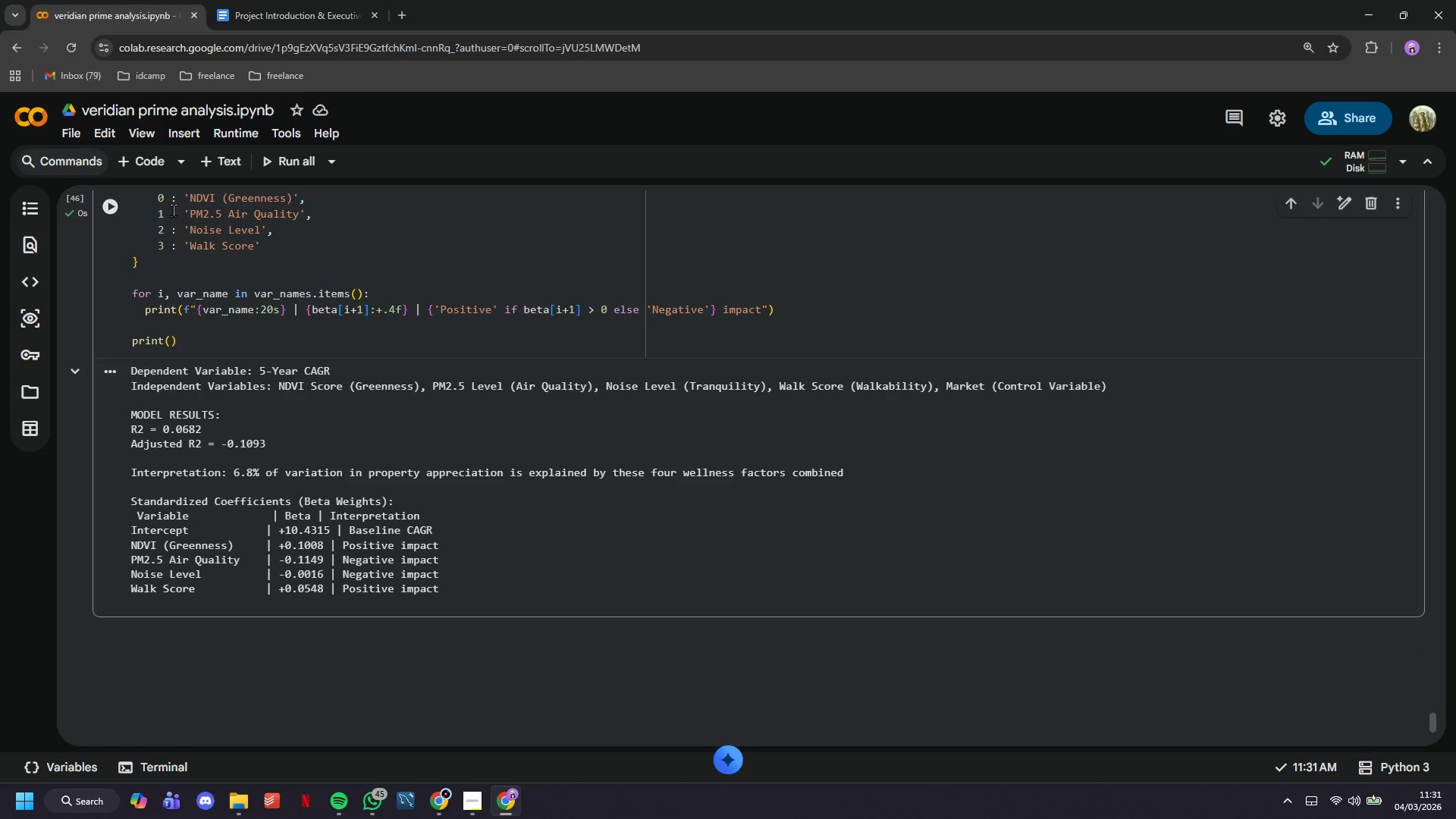 
left_click([194, 340])
 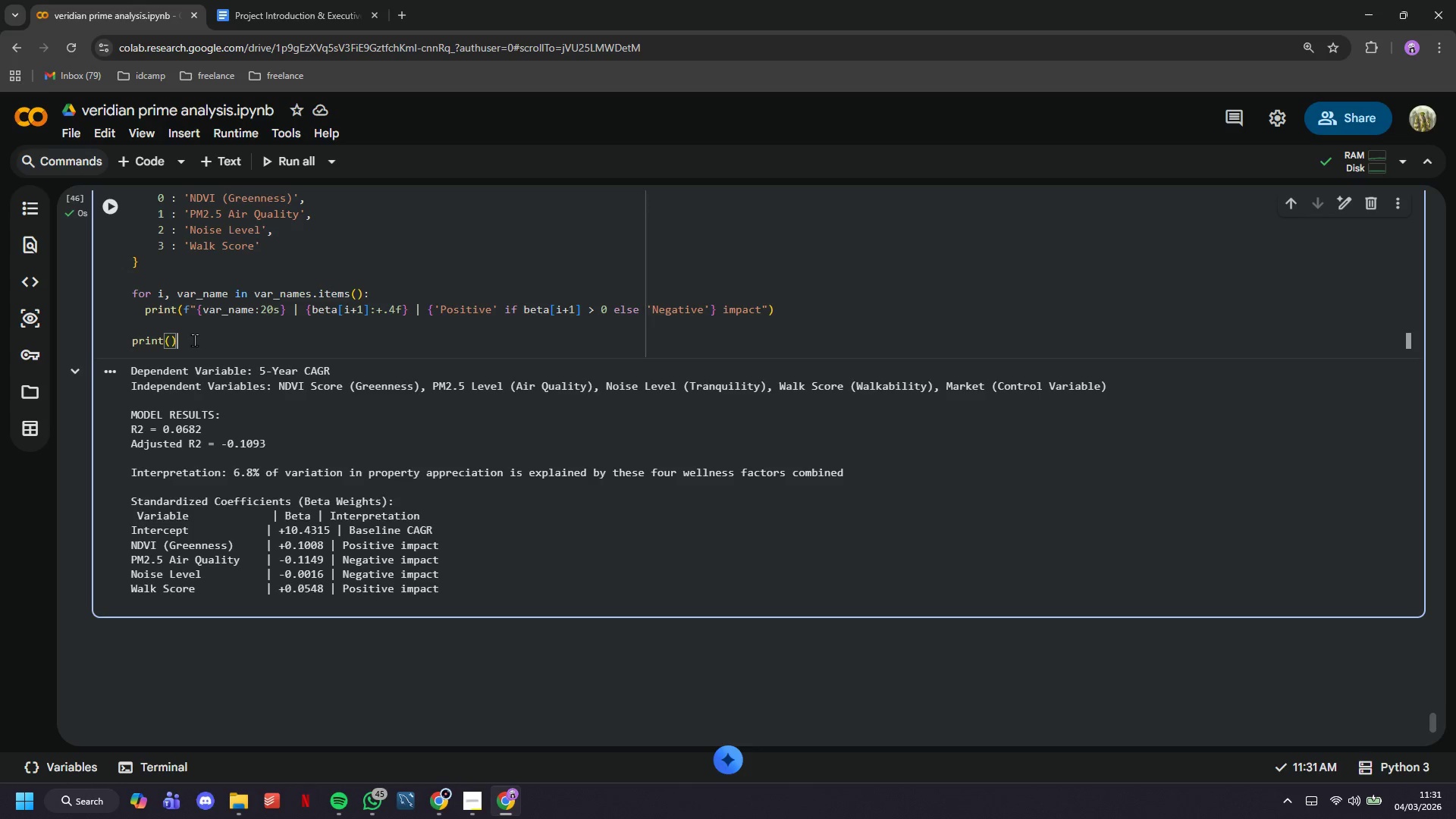 
key(Enter)
 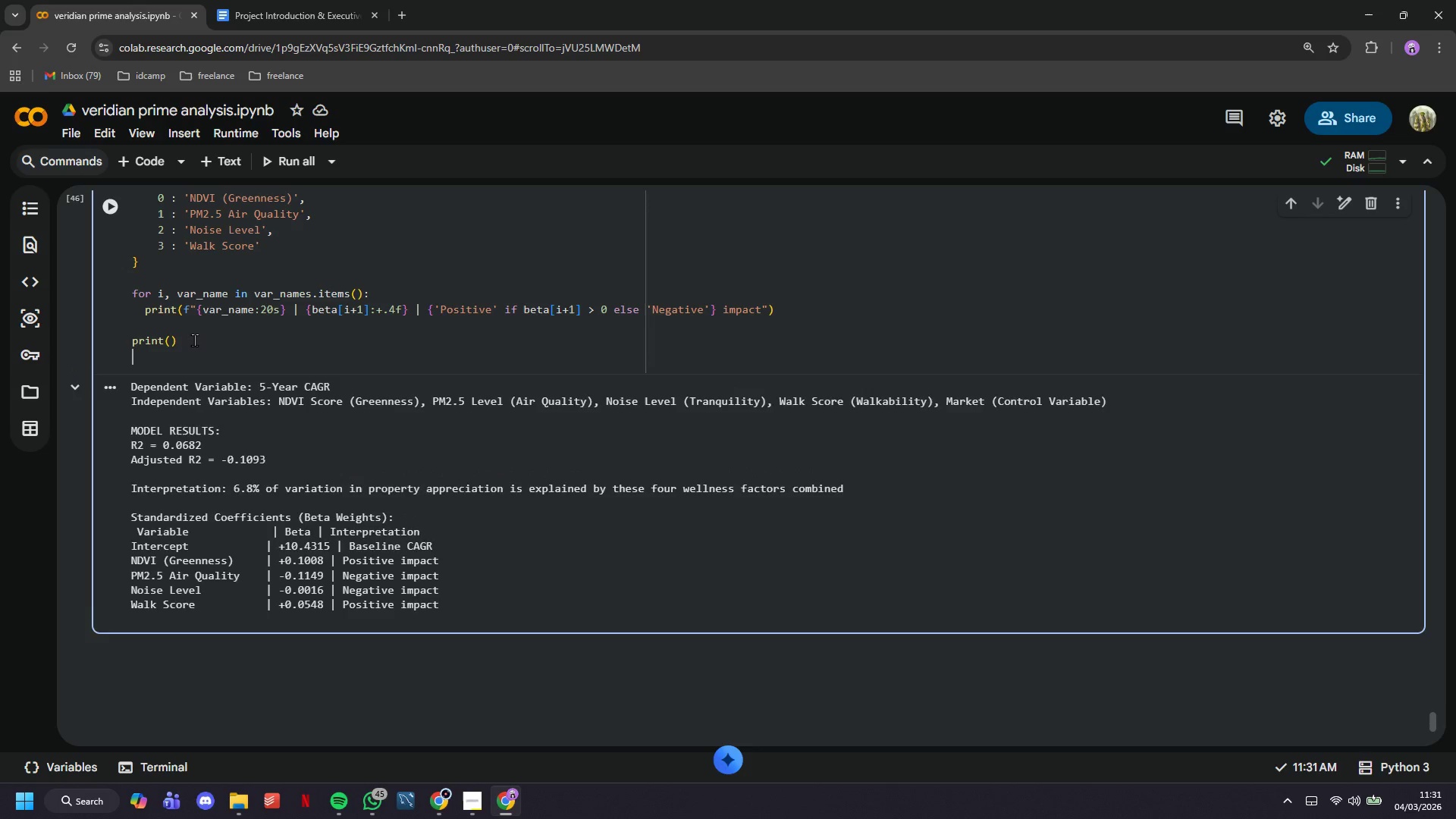 
key(Enter)
 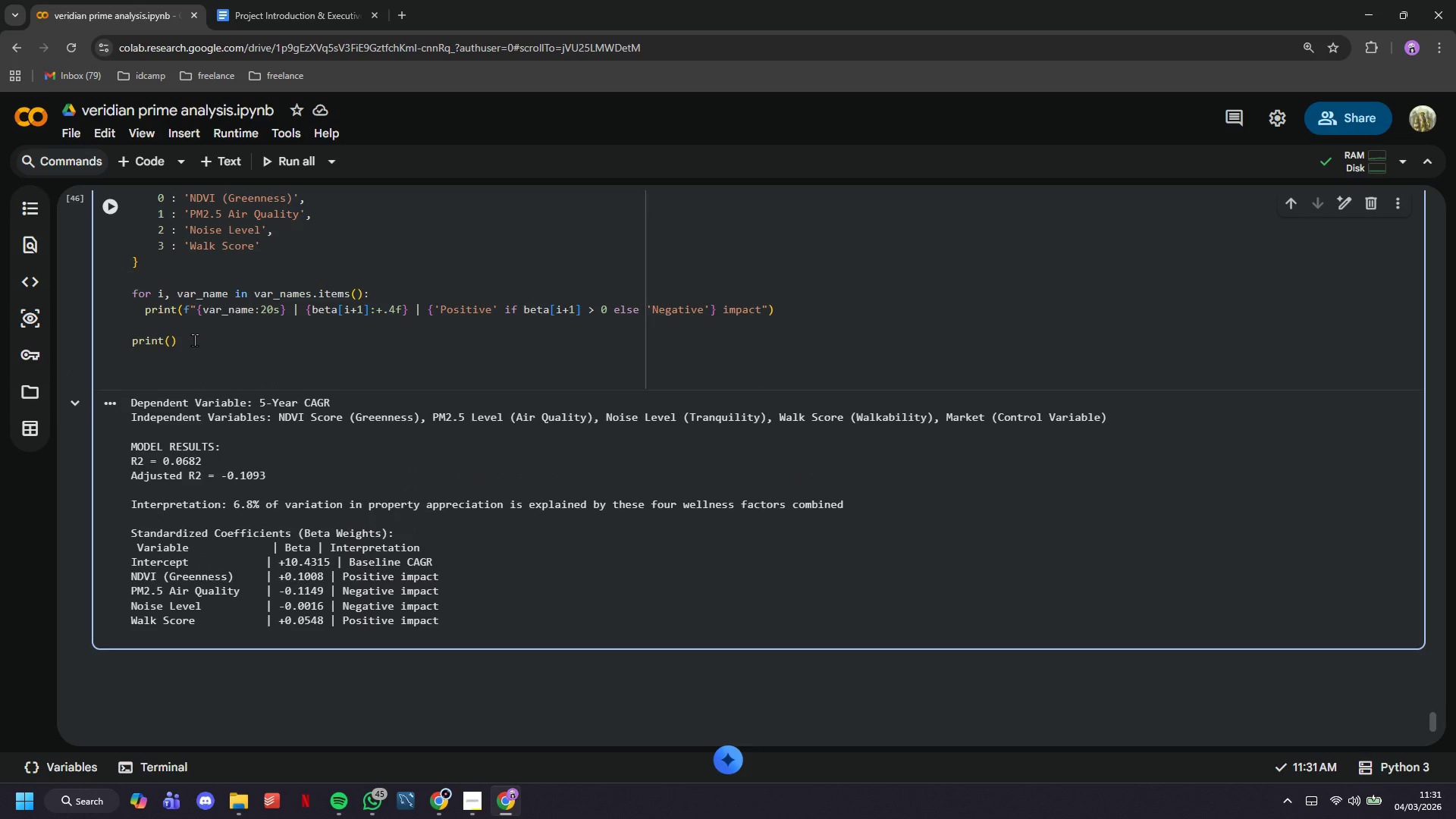 
type(i)
key(Backspace)
type(# Identify )
 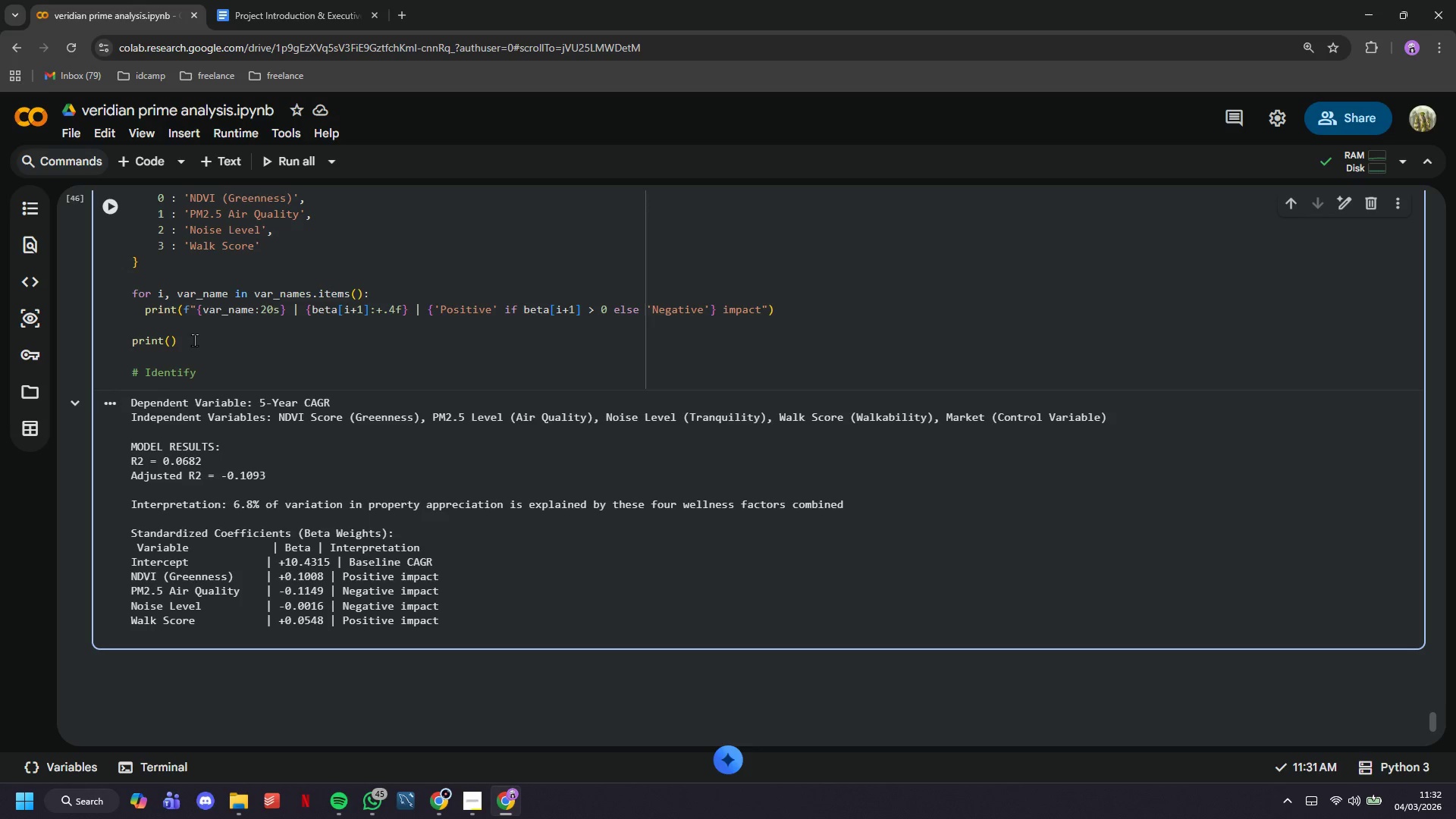 
wait(22.61)
 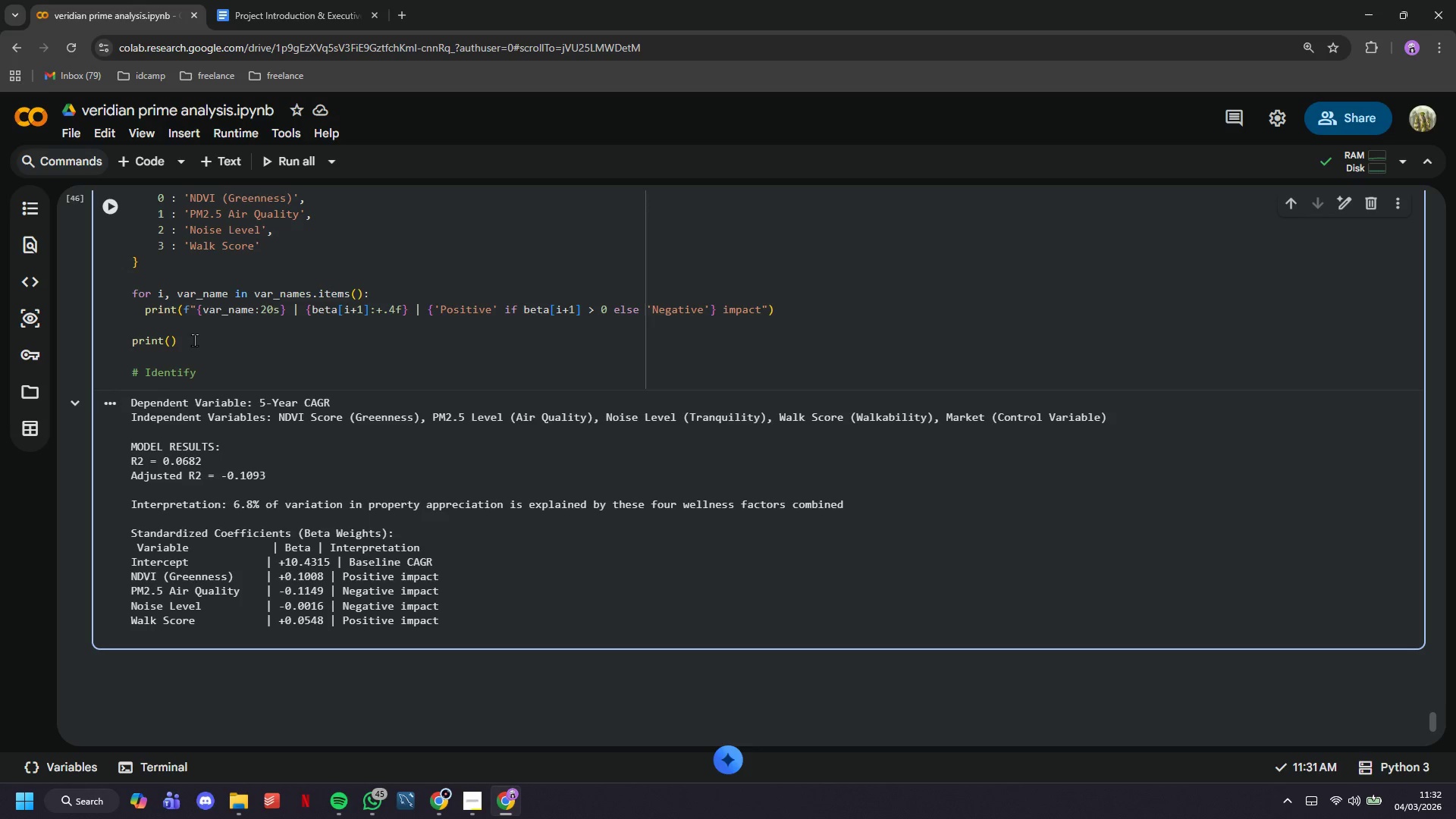 
type(the strongeest predictor)
 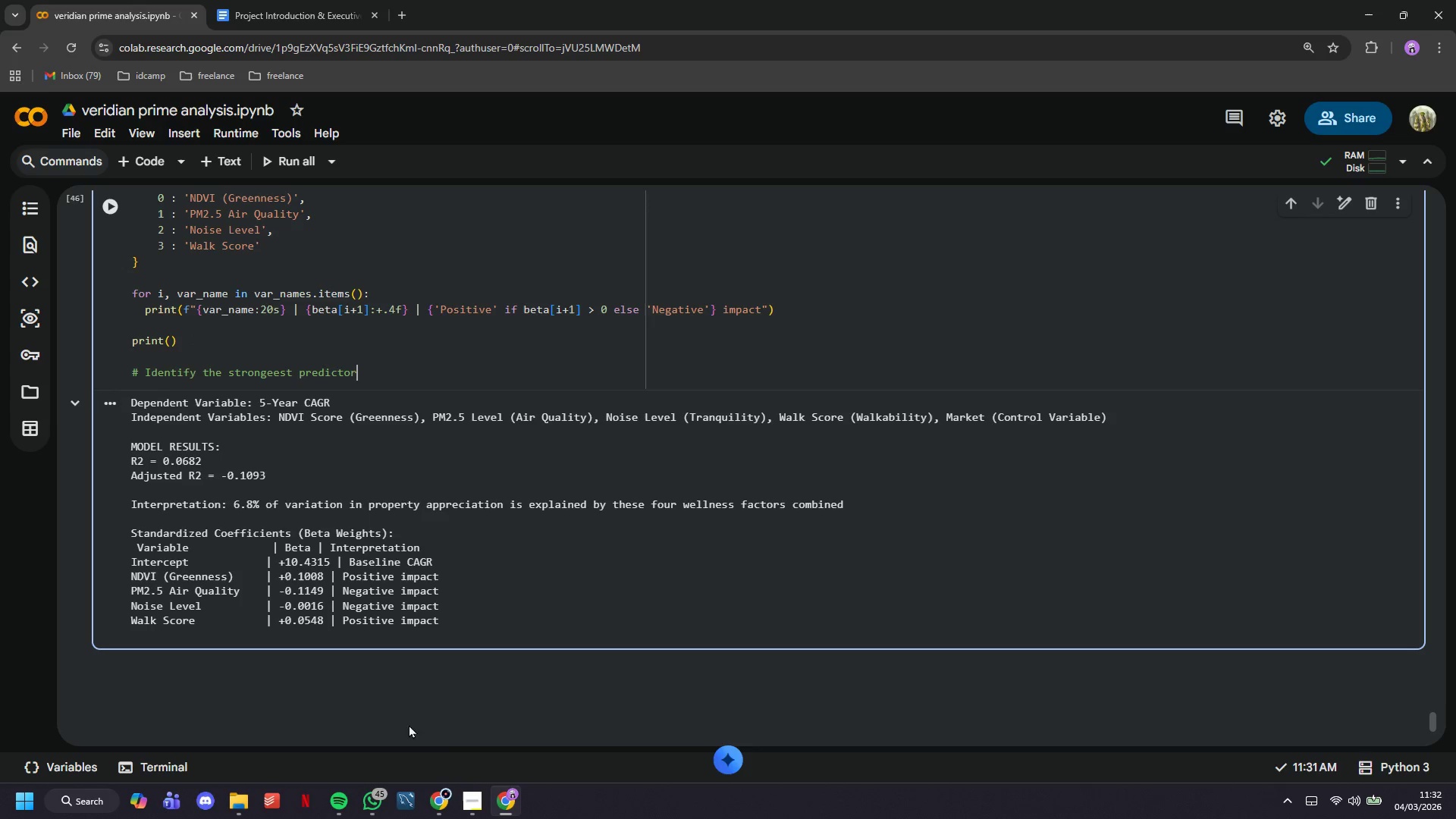 
left_click([469, 806])